 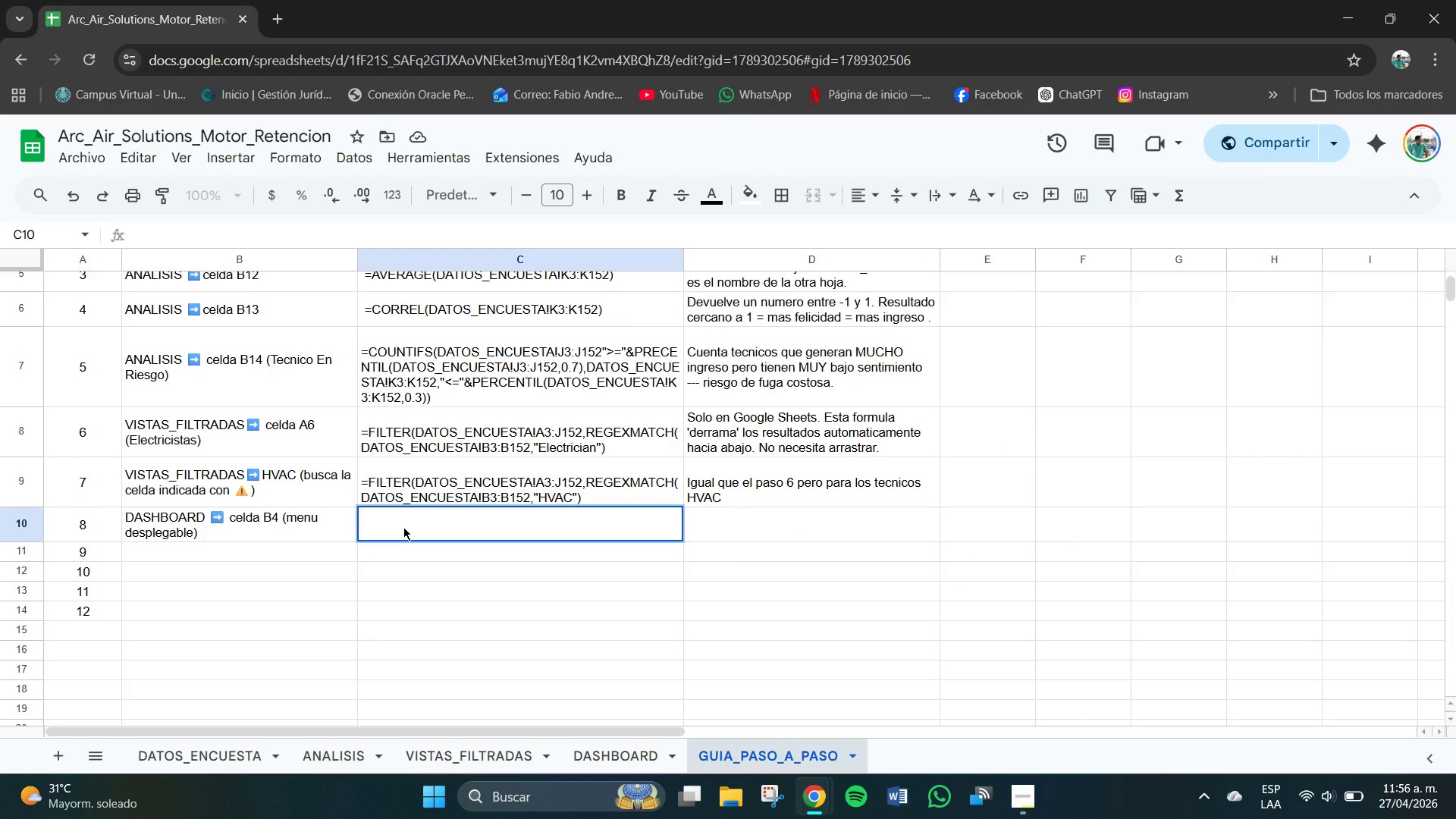 
type(1. c)
key(Backspace)
key(Backspace)
type(Clici)
key(Backspace)
key(Backspace)
type(c en celda B4 2. Menus)
key(Backspace)
type(. Menu> Datos )
 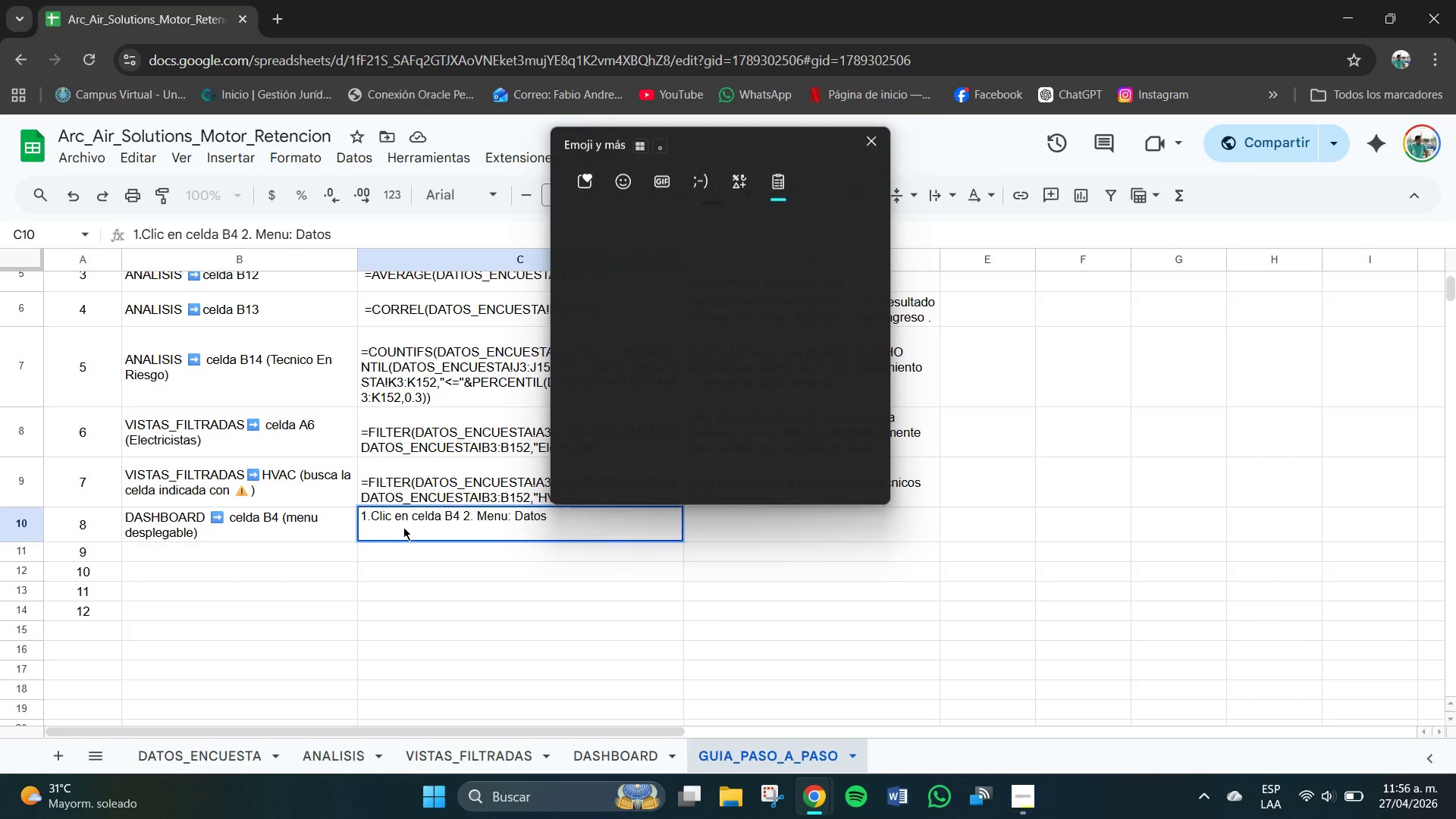 
key(Meta+MetaLeft)
 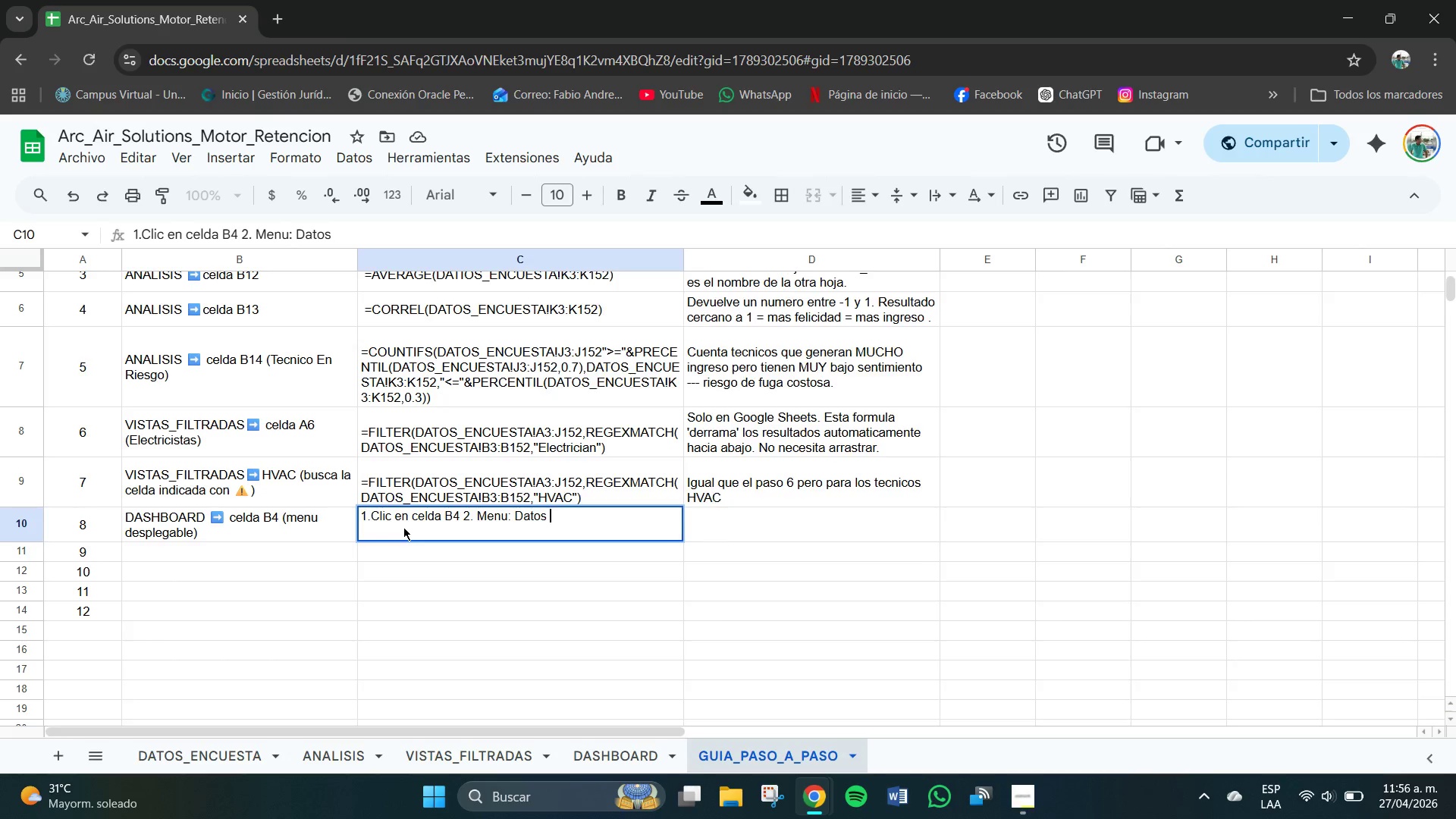 
key(Meta+V)
 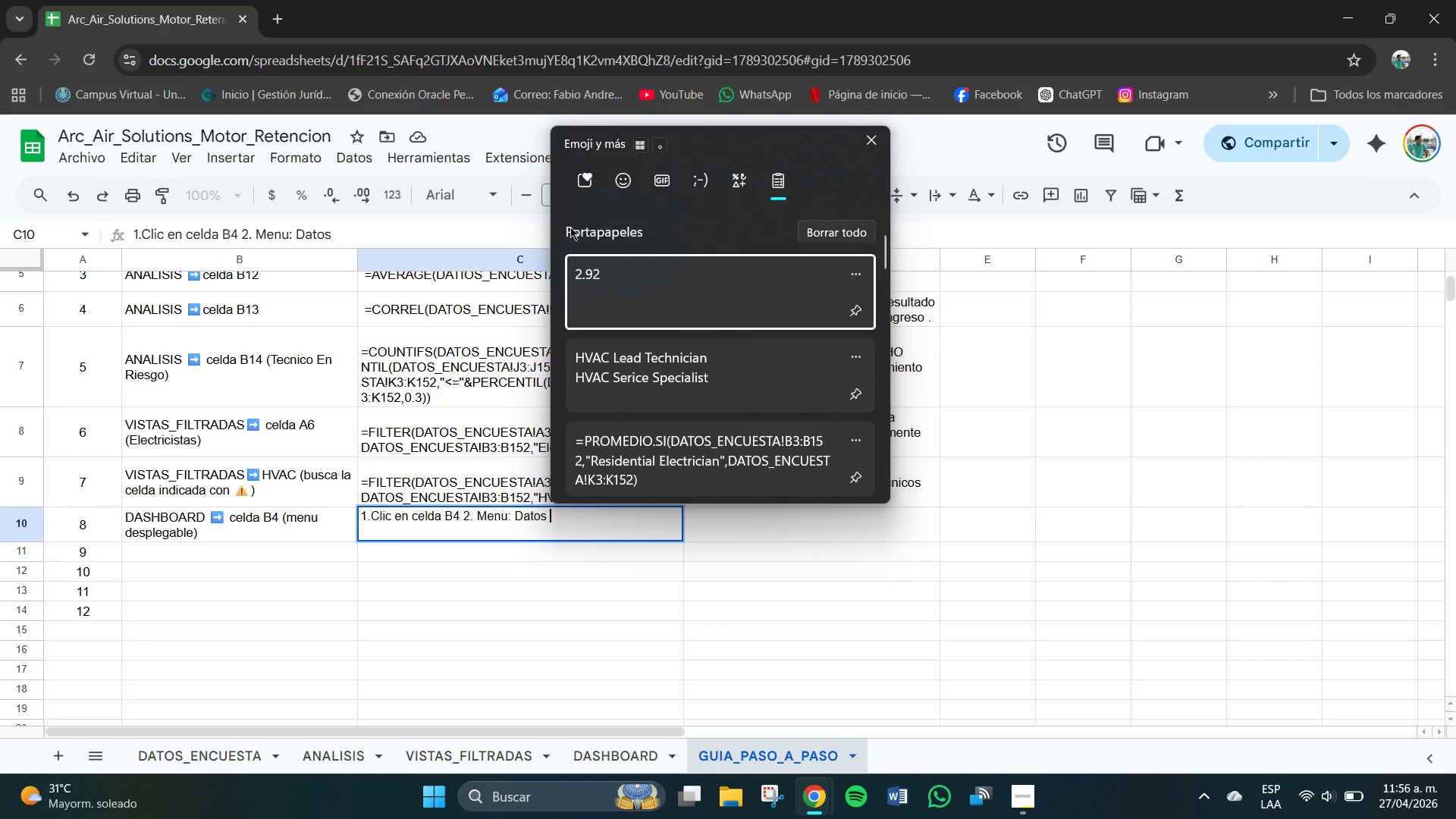 
left_click([624, 188])
 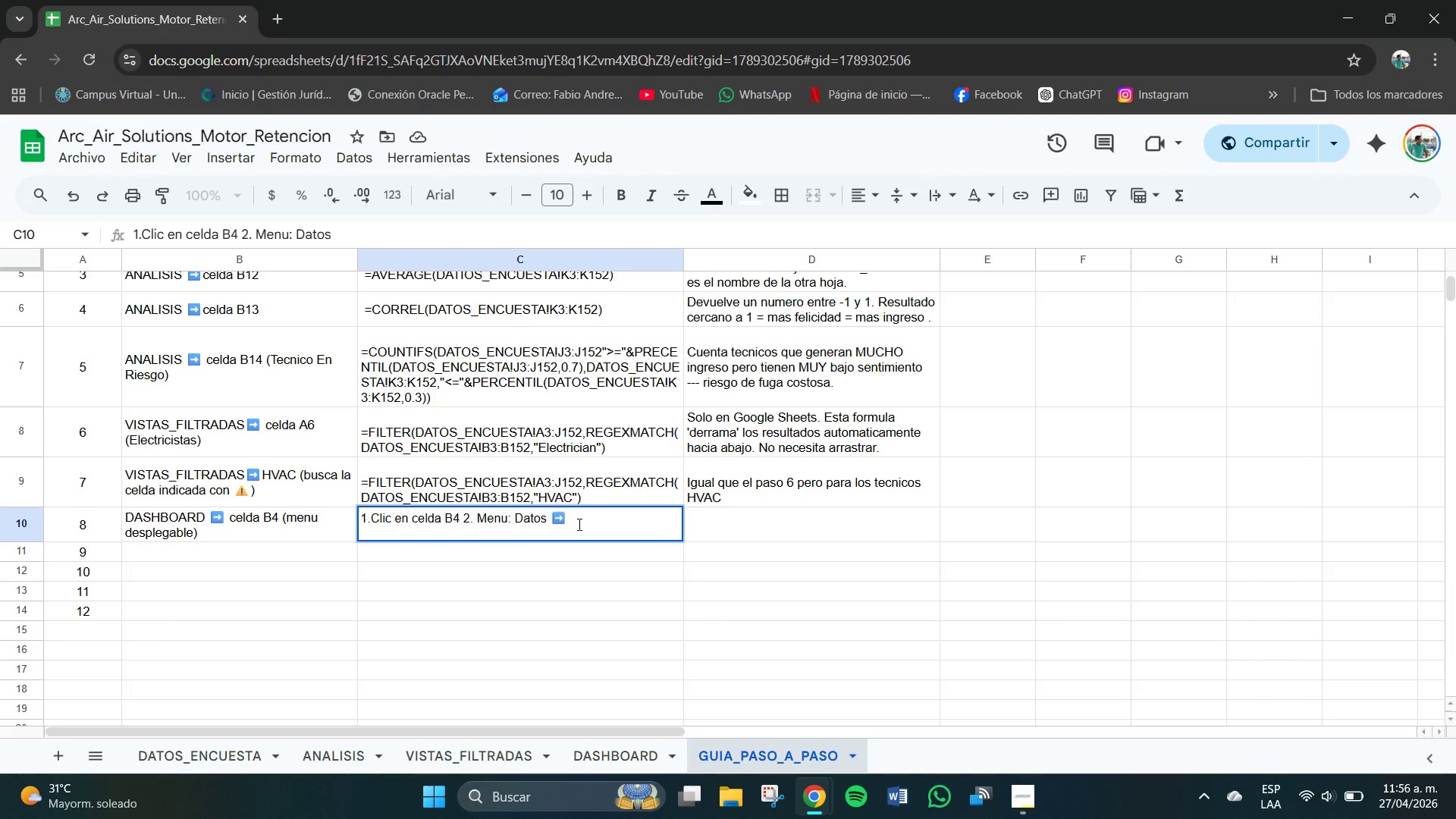 
type( Validacion de datos )
key(Backspace)
type(. 3-)
key(Backspace)
type(. c)
key(Backspace)
type(Criterios> Lisat)
key(Backspace)
key(Backspace)
type(ta de elementos )
key(Backspace)
type(. 4. Escribe> Tods)
key(Backspace)
type(os Residencia)
key(Backspace)
key(Backspace)
key(Backspace)
type(tal Electrician)
 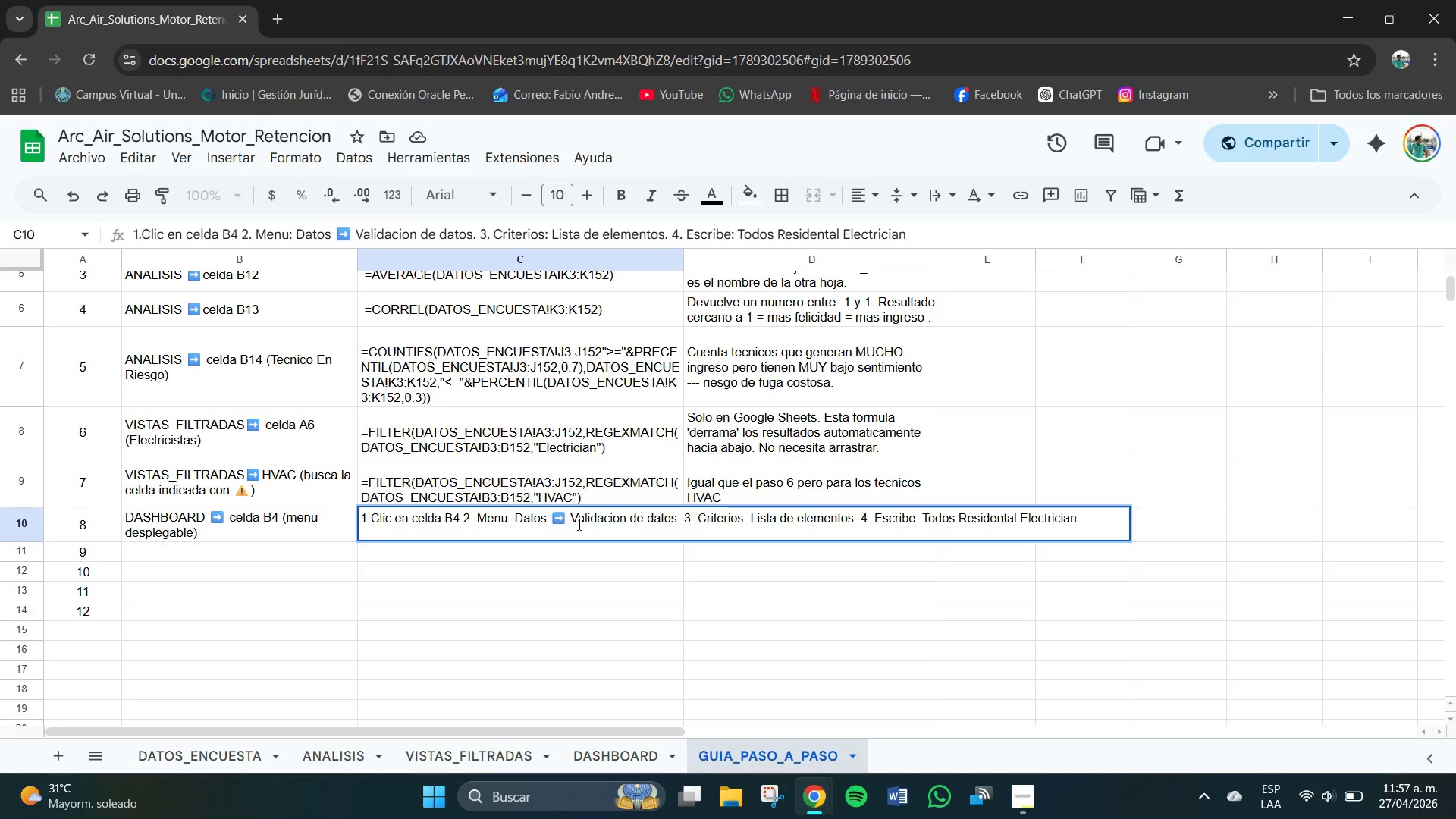 
type(, Commercial Electrician. M)
key(Backspace)
key(Backspace)
key(Backspace)
type(M)
key(Backspace)
type(, ,ASTER)
key(Backspace)
key(Backspace)
key(Backspace)
key(Backspace)
key(Backspace)
key(Backspace)
key(Backspace)
type( ,)
key(Backspace)
key(Backspace)
type( Masre)
key(Backspace)
key(Backspace)
type(rr)
key(Backspace)
key(Backspace)
type(ter Electrician, HVAC Leaf)
key(Backspace)
type(d Technian)
key(Backspace)
key(Backspace)
type(cian)
 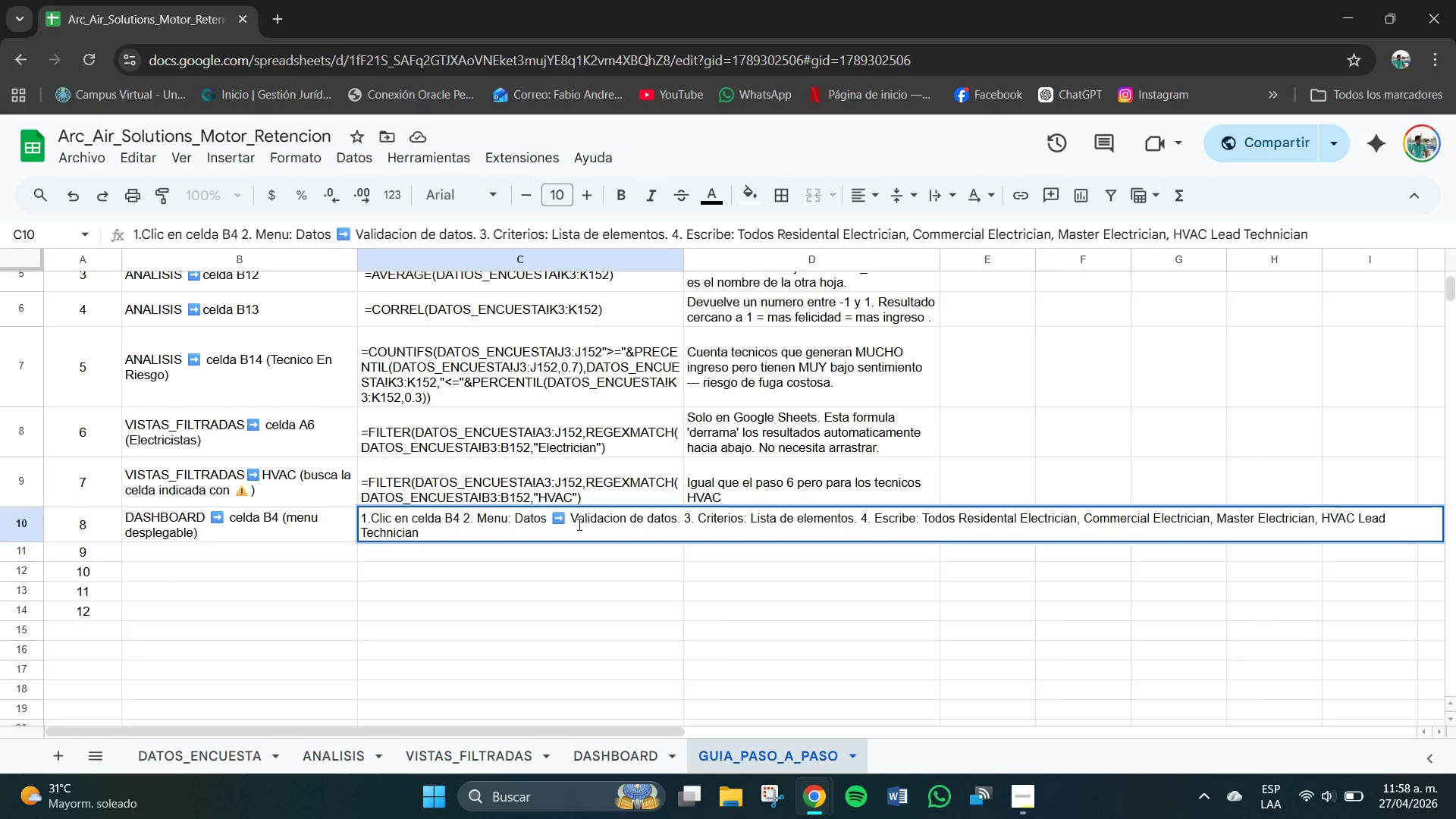 
type(, HVACA)
key(Backspace)
key(Backspace)
key(Backspace)
 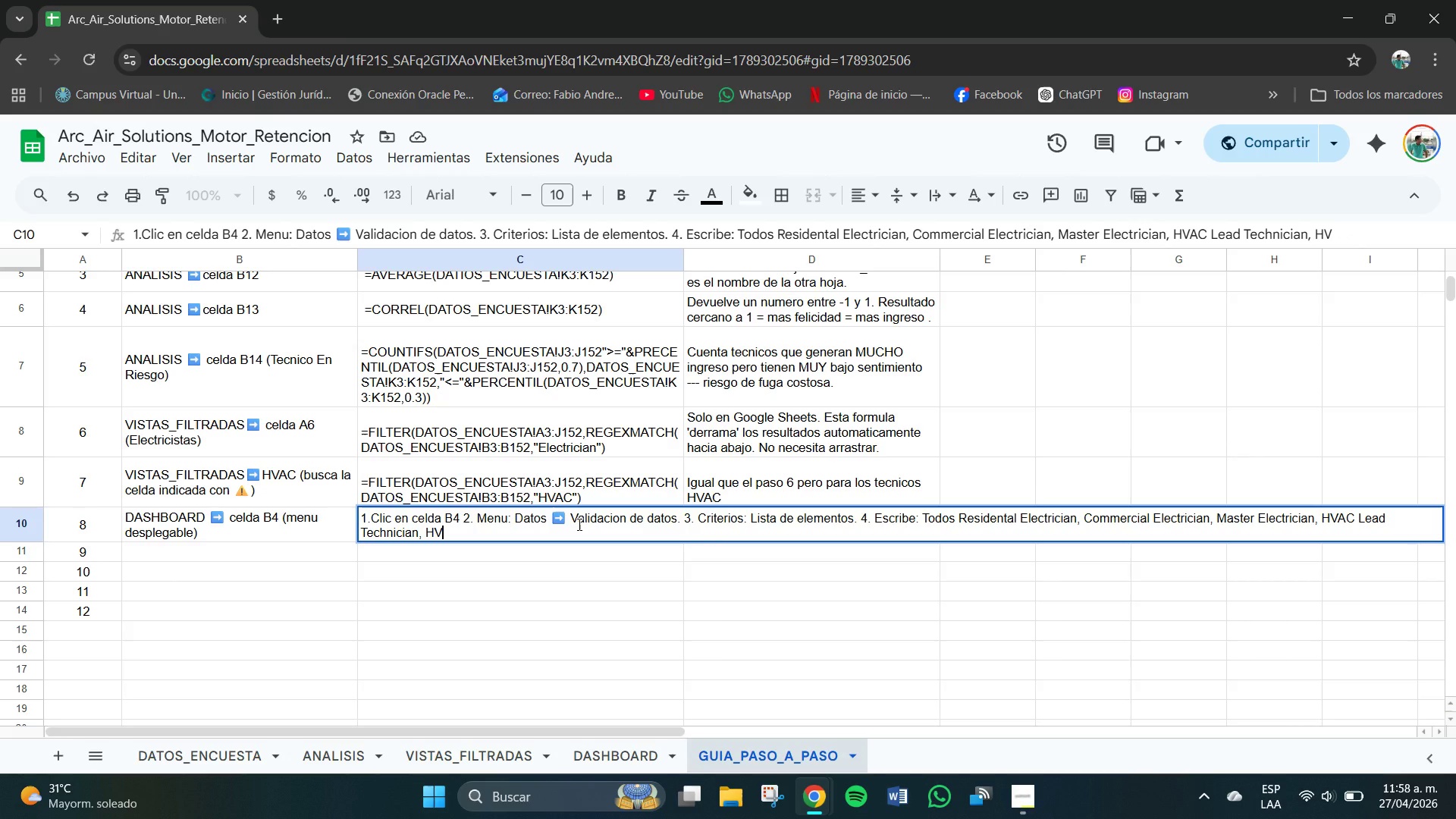 
type(AV)
key(Backspace)
type(C Sercie)
key(Backspace)
type(v)
key(Backspace)
key(Backspace)
type(vice)
key(Backspace)
key(Backspace)
key(Backspace)
key(Backspace)
key(Backspace)
type(vice Specialist 5.)
 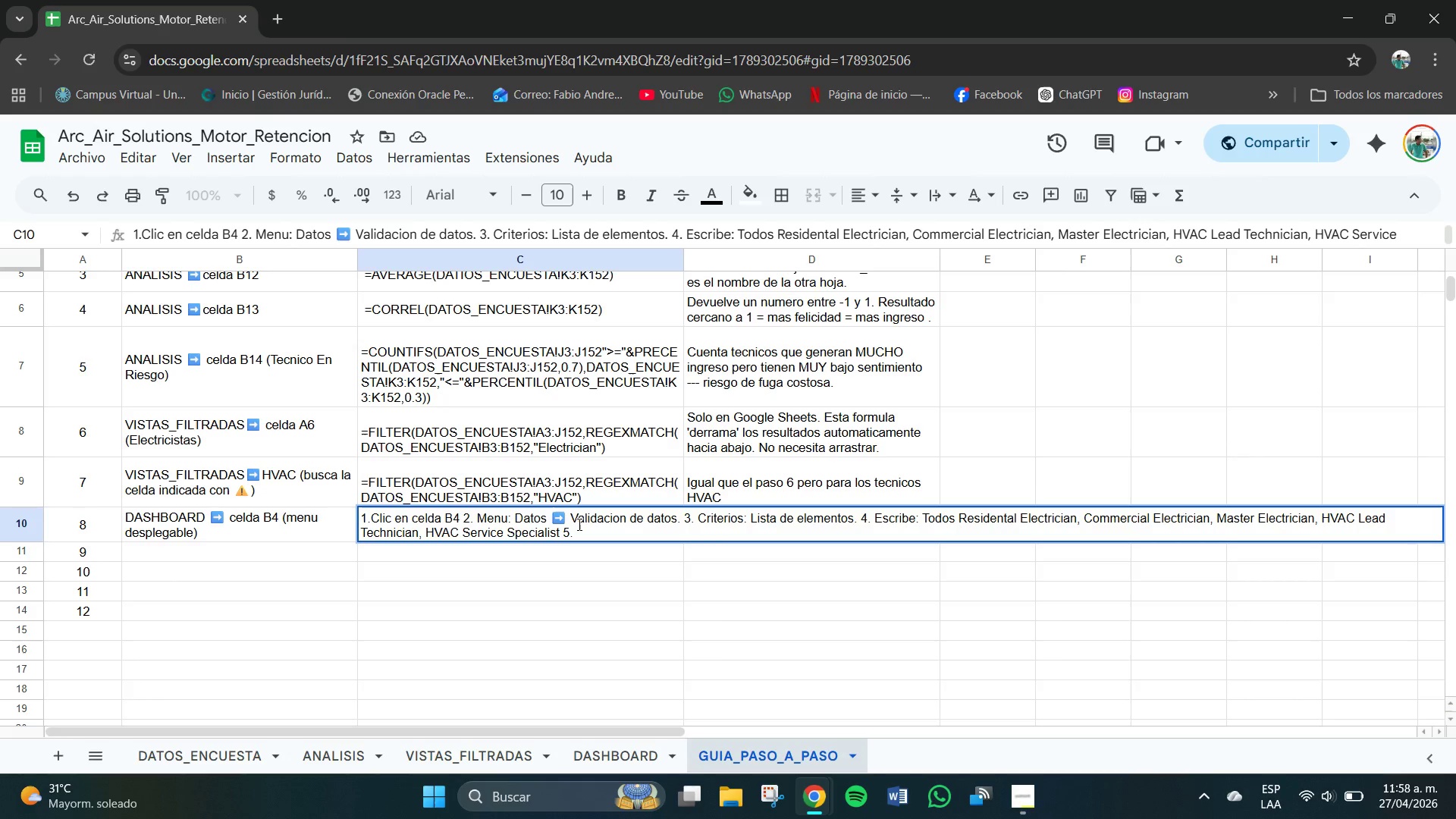 
type(Guardar.)
 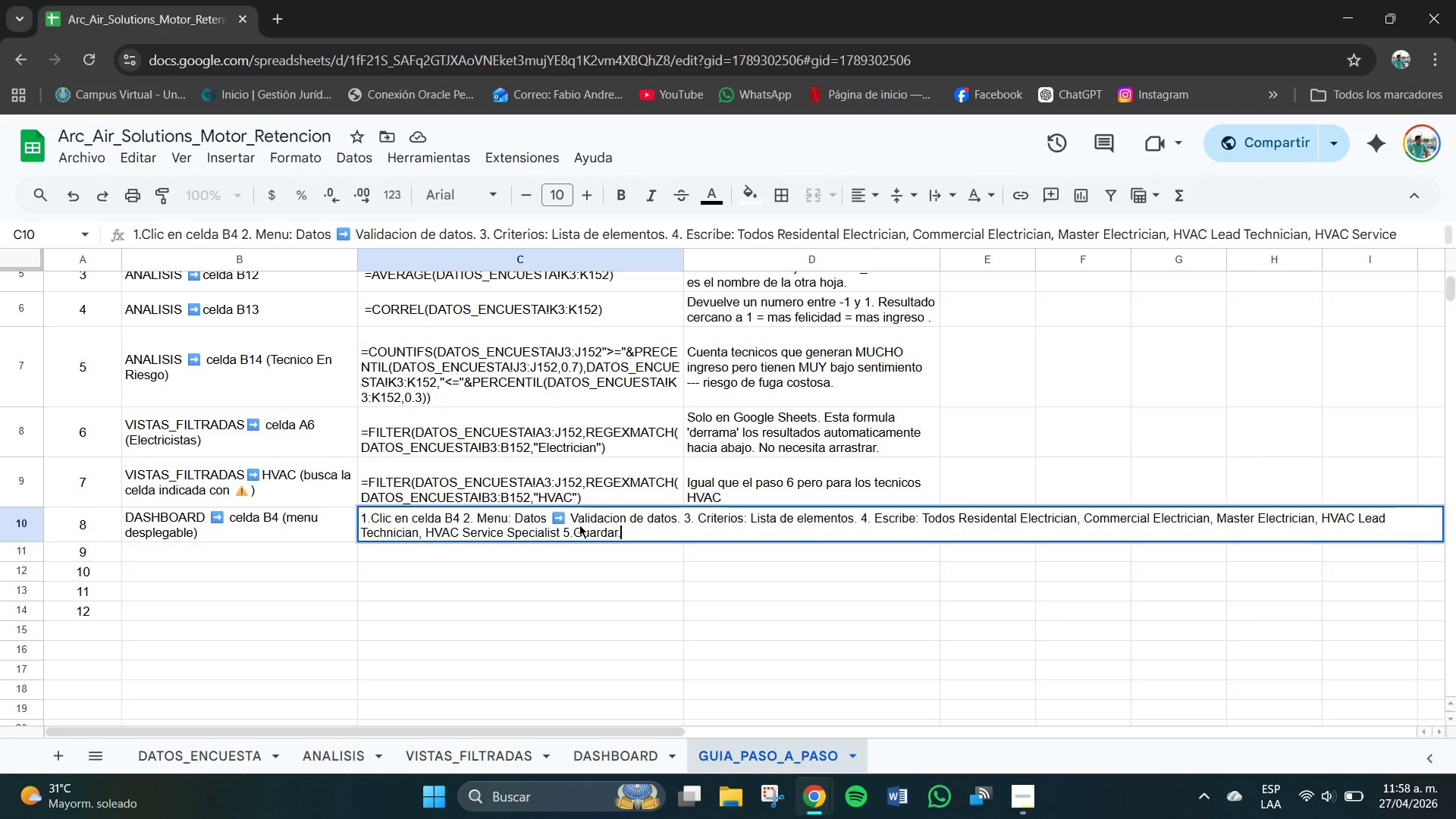 
key(Enter)
 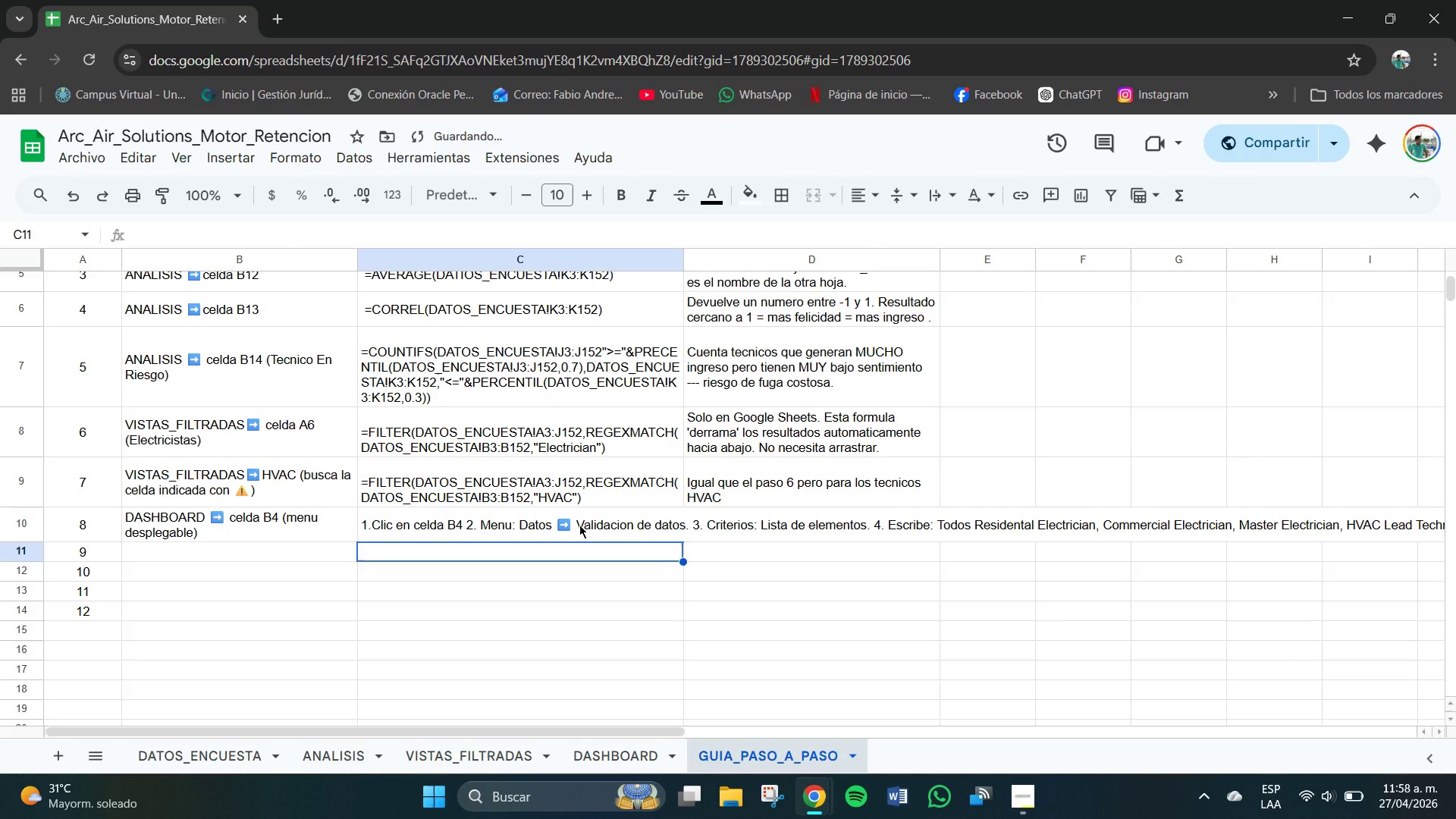 
left_click([579, 525])
 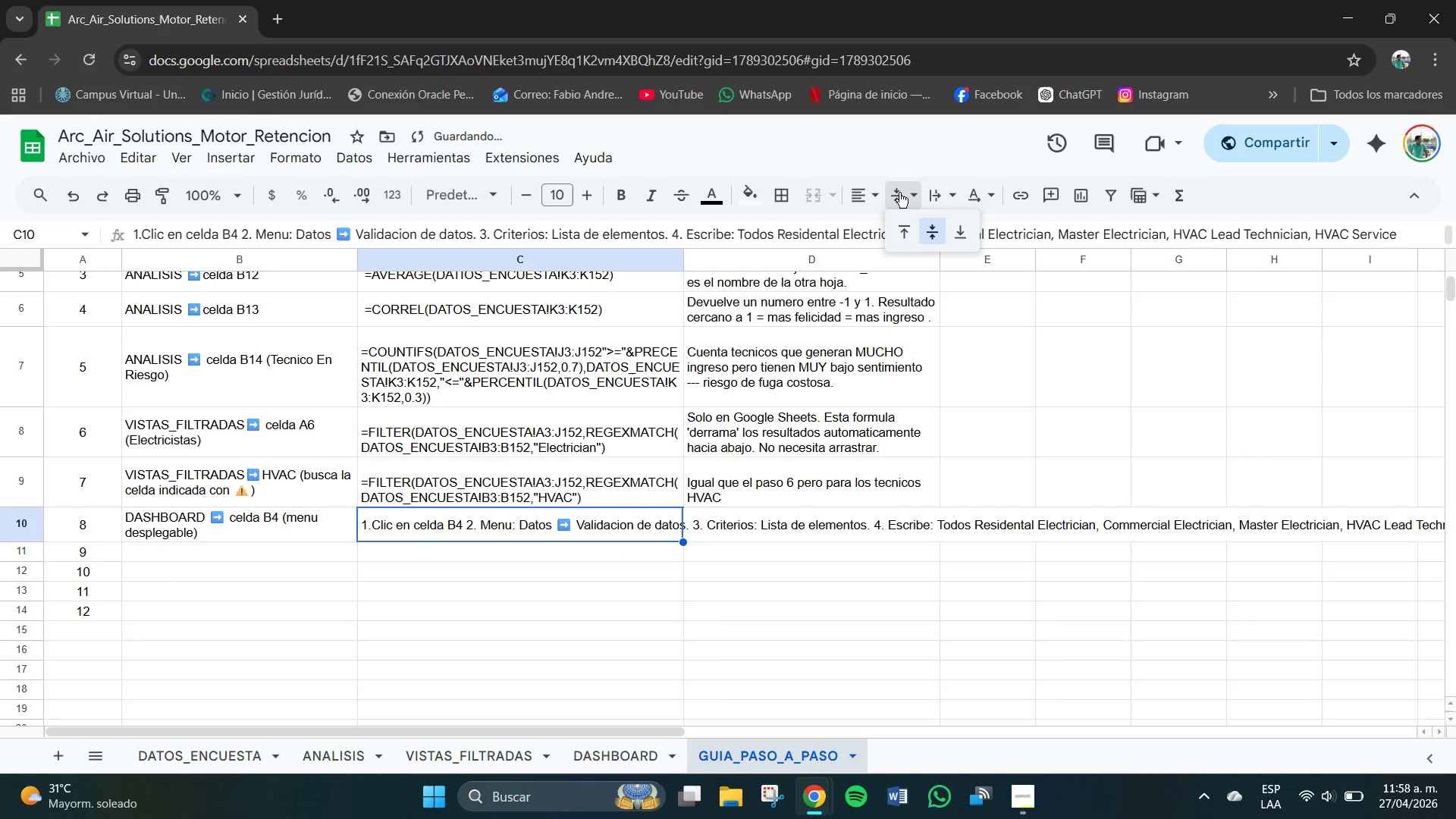 
double_click([930, 198])
 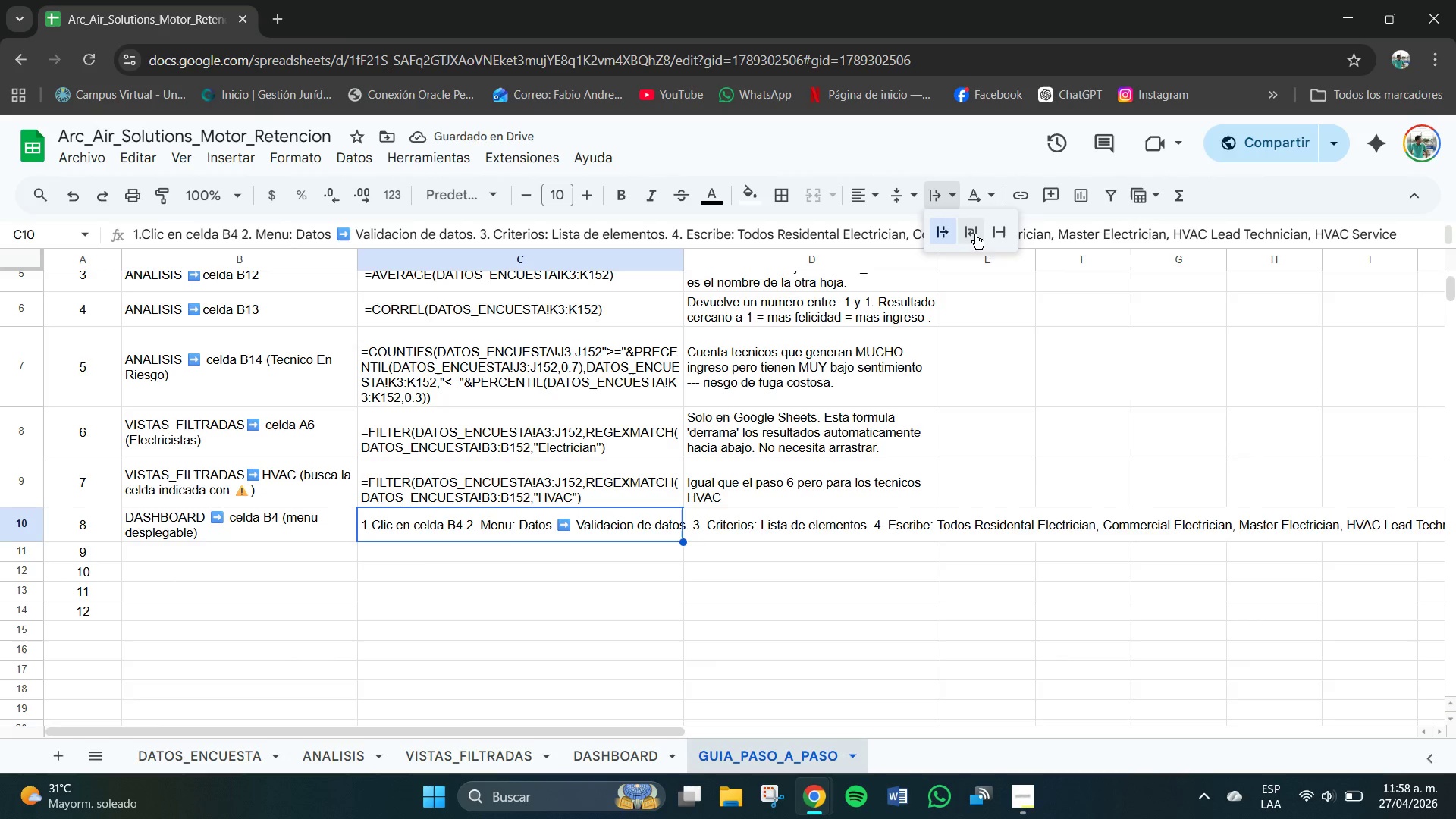 
triple_click([977, 234])
 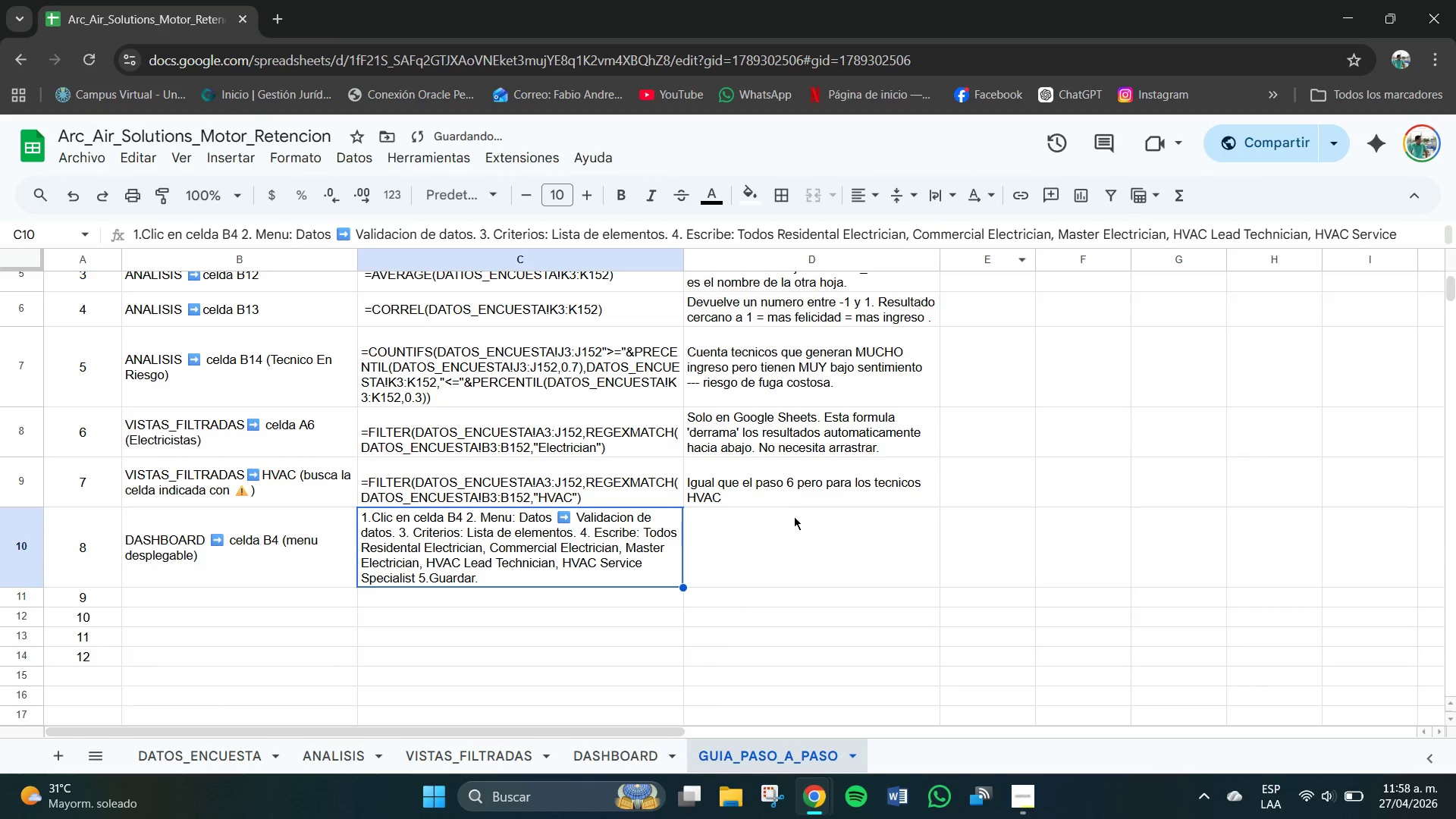 
left_click([764, 550])
 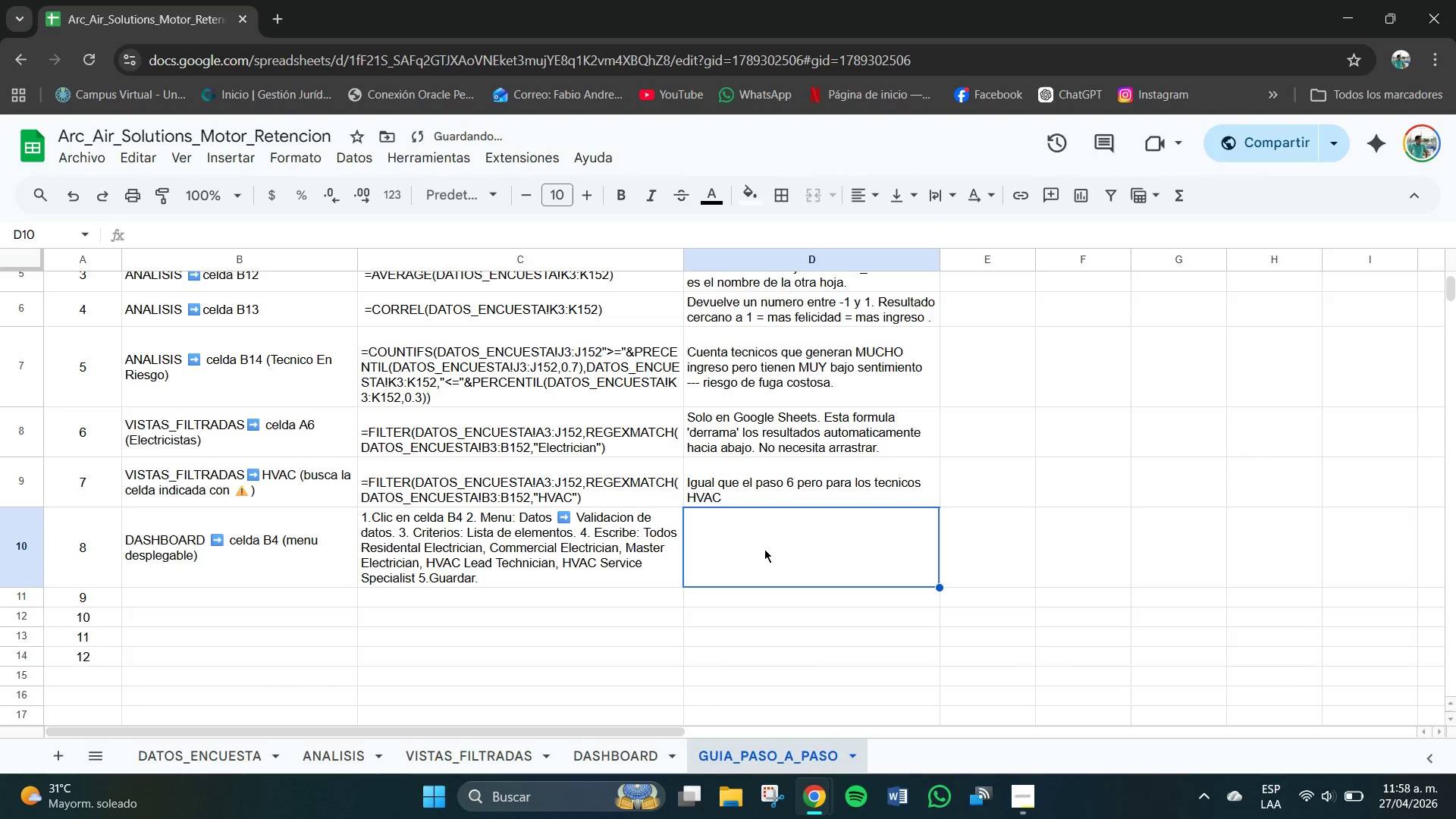 
double_click([764, 549])
 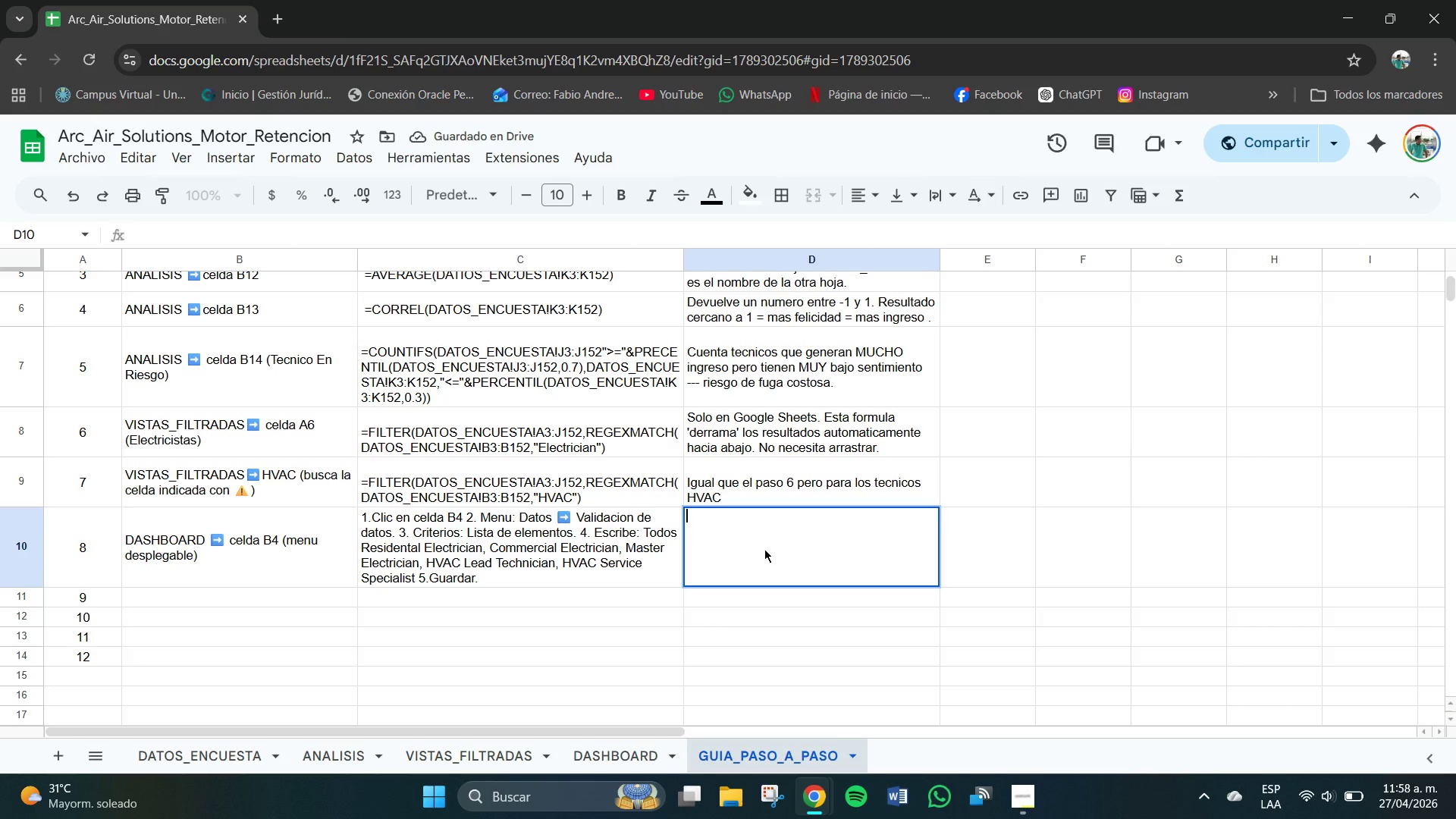 
type(Esto crea el selectro)
key(Backspace)
key(Backspace)
type(or del deas)
key(Backspace)
key(Backspace)
key(Backspace)
type(ashboard. El archivo)
key(Backspace)
key(Backspace)
type(vo ya tar)
key(Backspace)
key(Backspace)
type(rae este paso hecho.)
 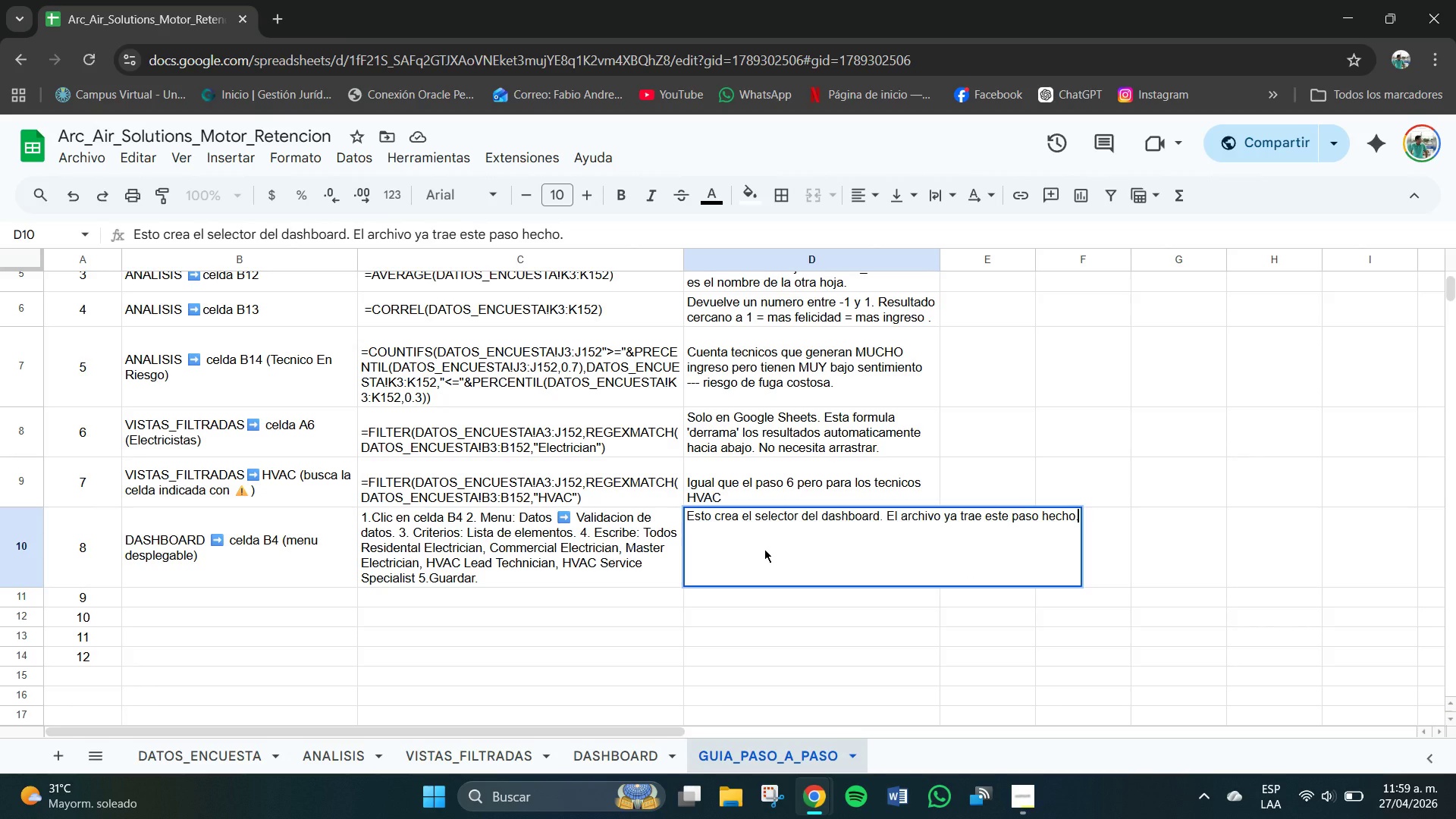 
key(Enter)
 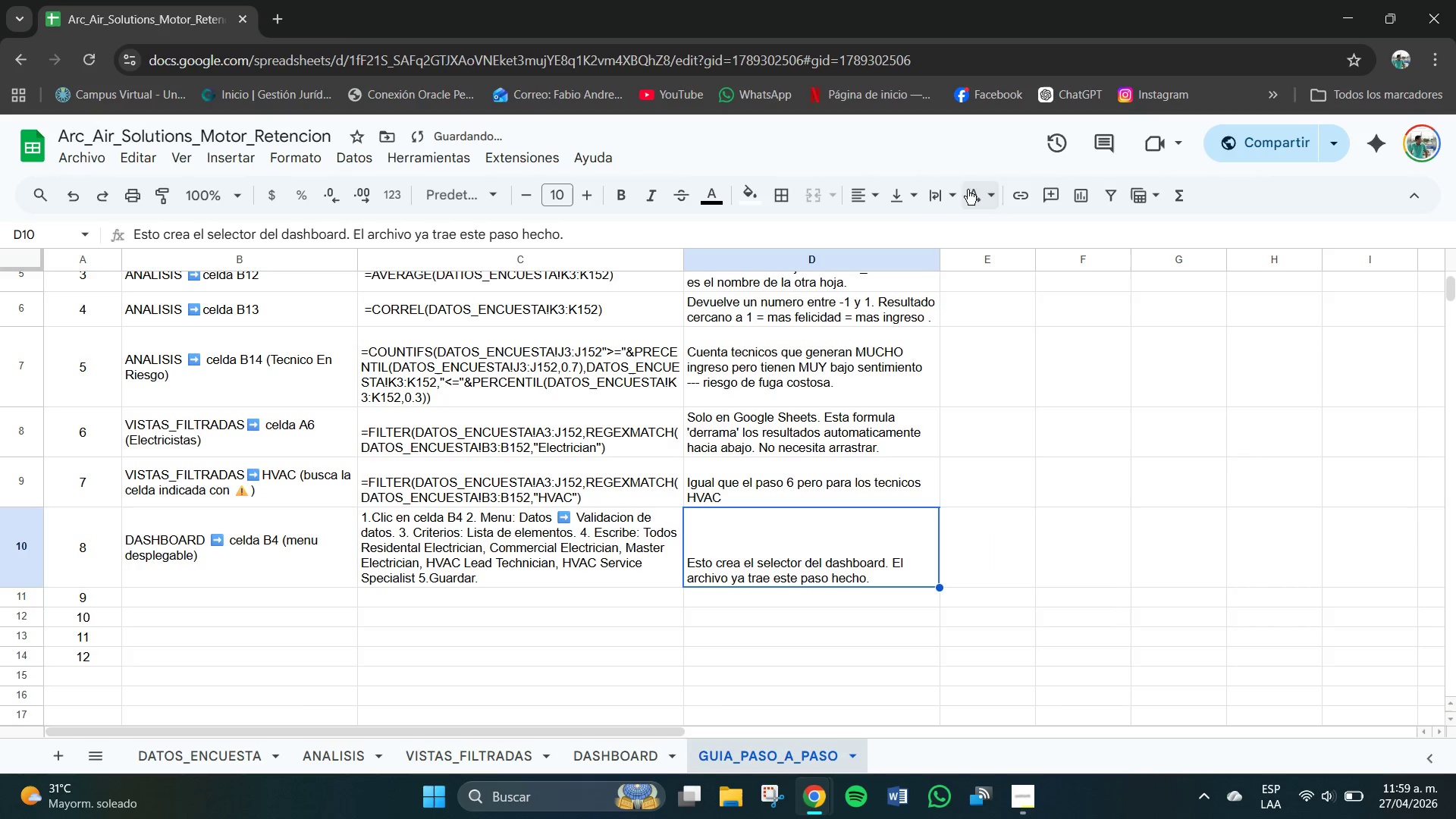 
left_click([910, 193])
 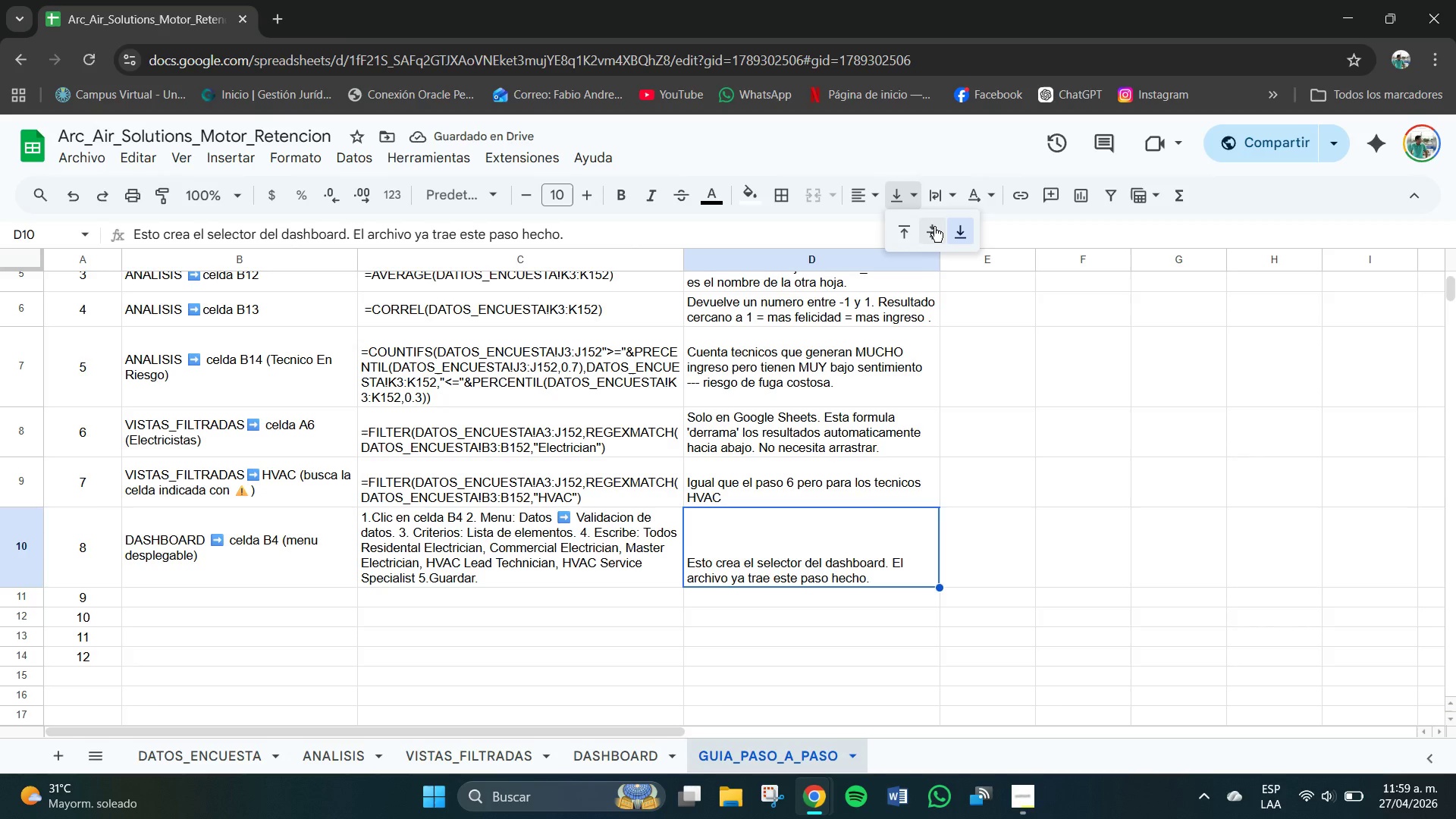 
left_click([934, 227])
 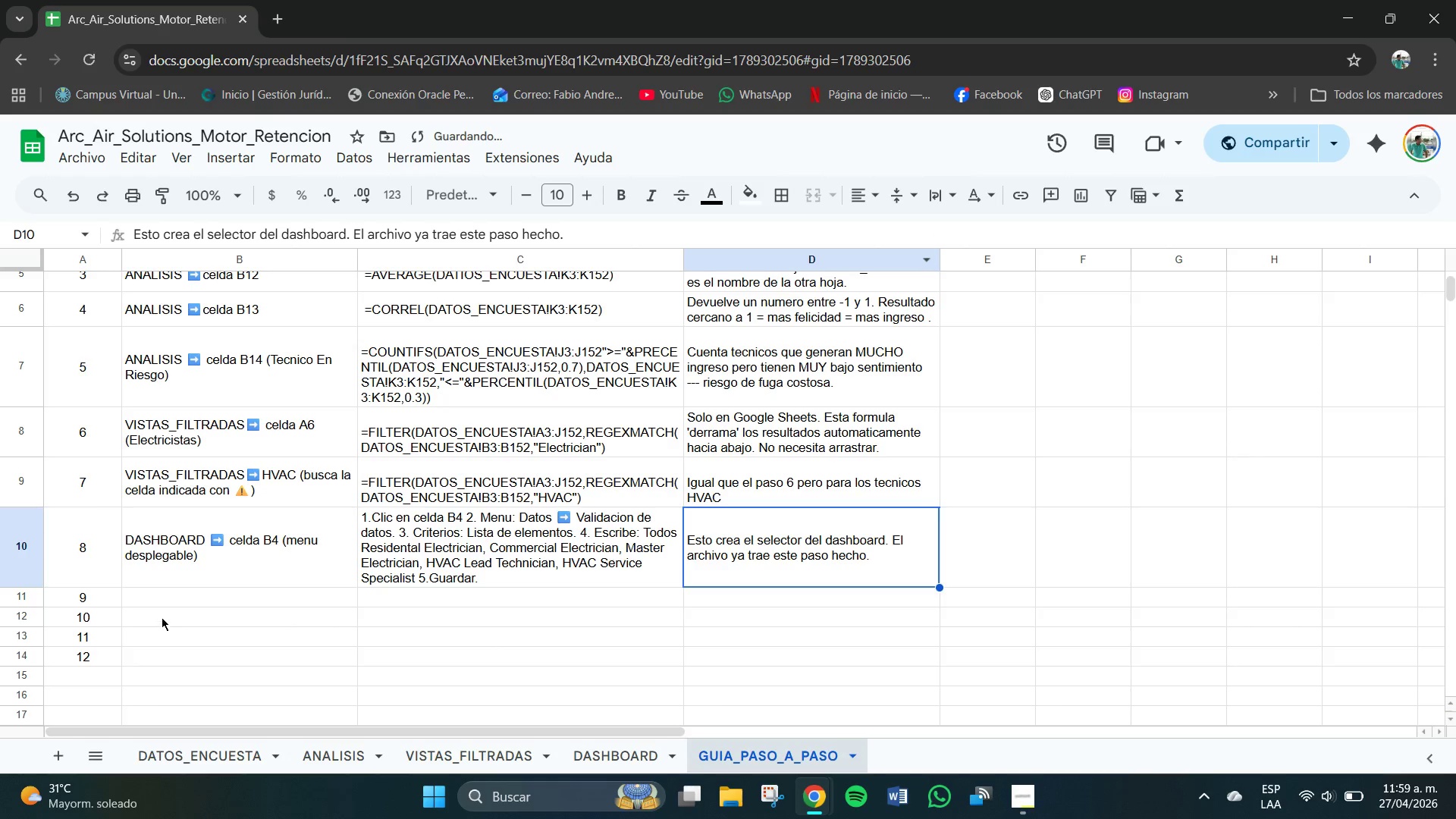 
double_click([153, 606])
 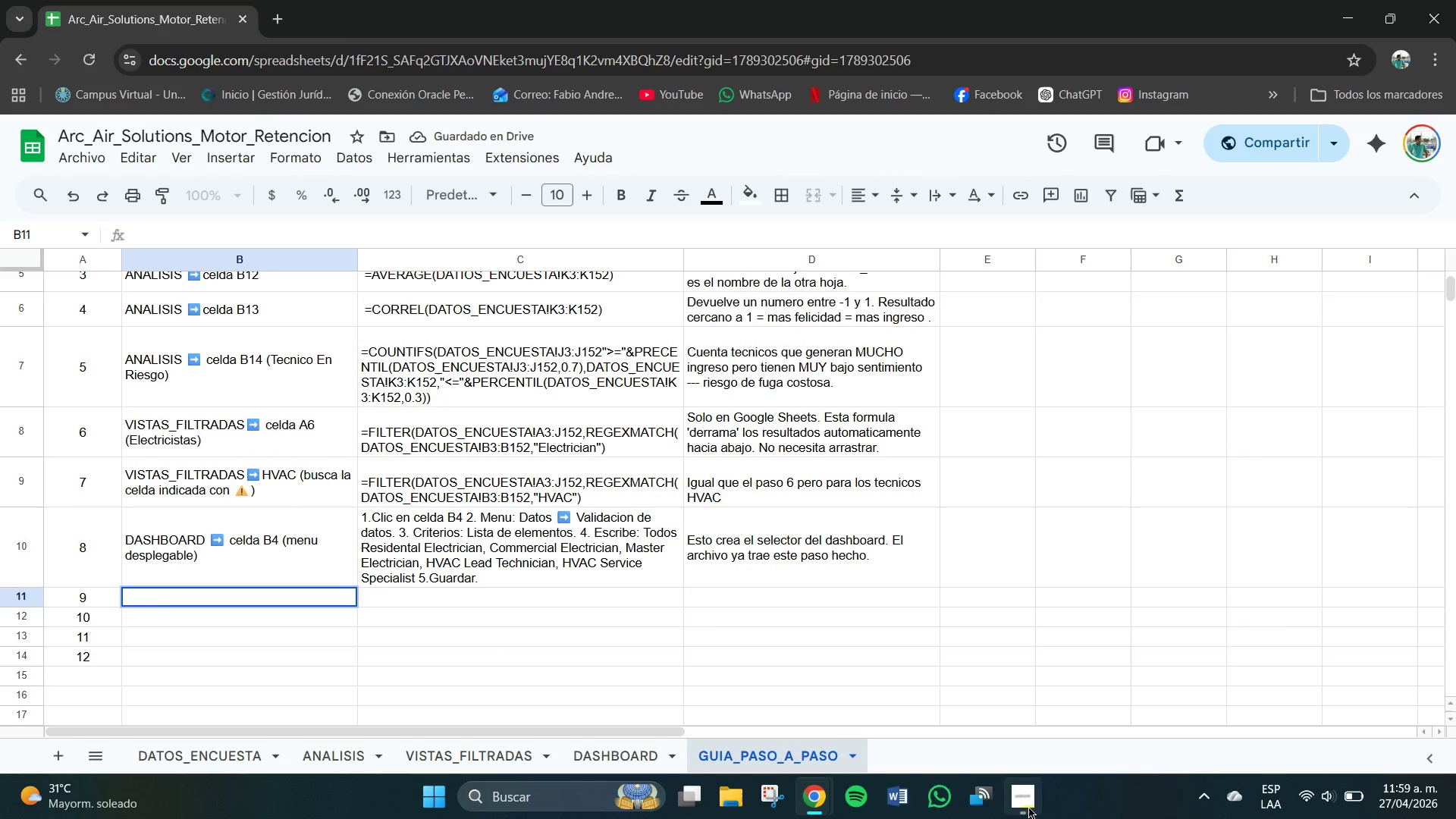 
left_click([1034, 801])
 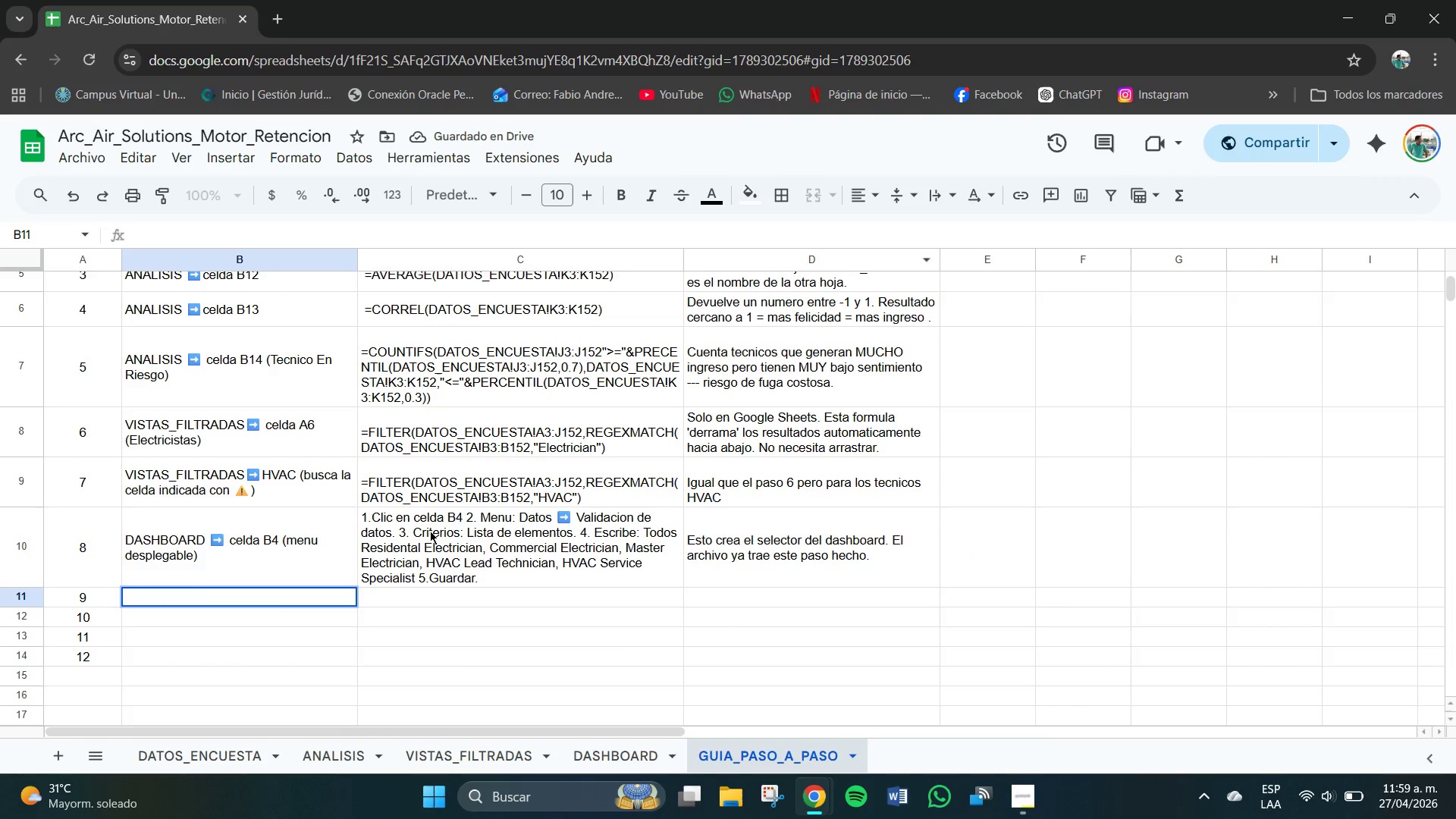 
double_click([183, 598])
 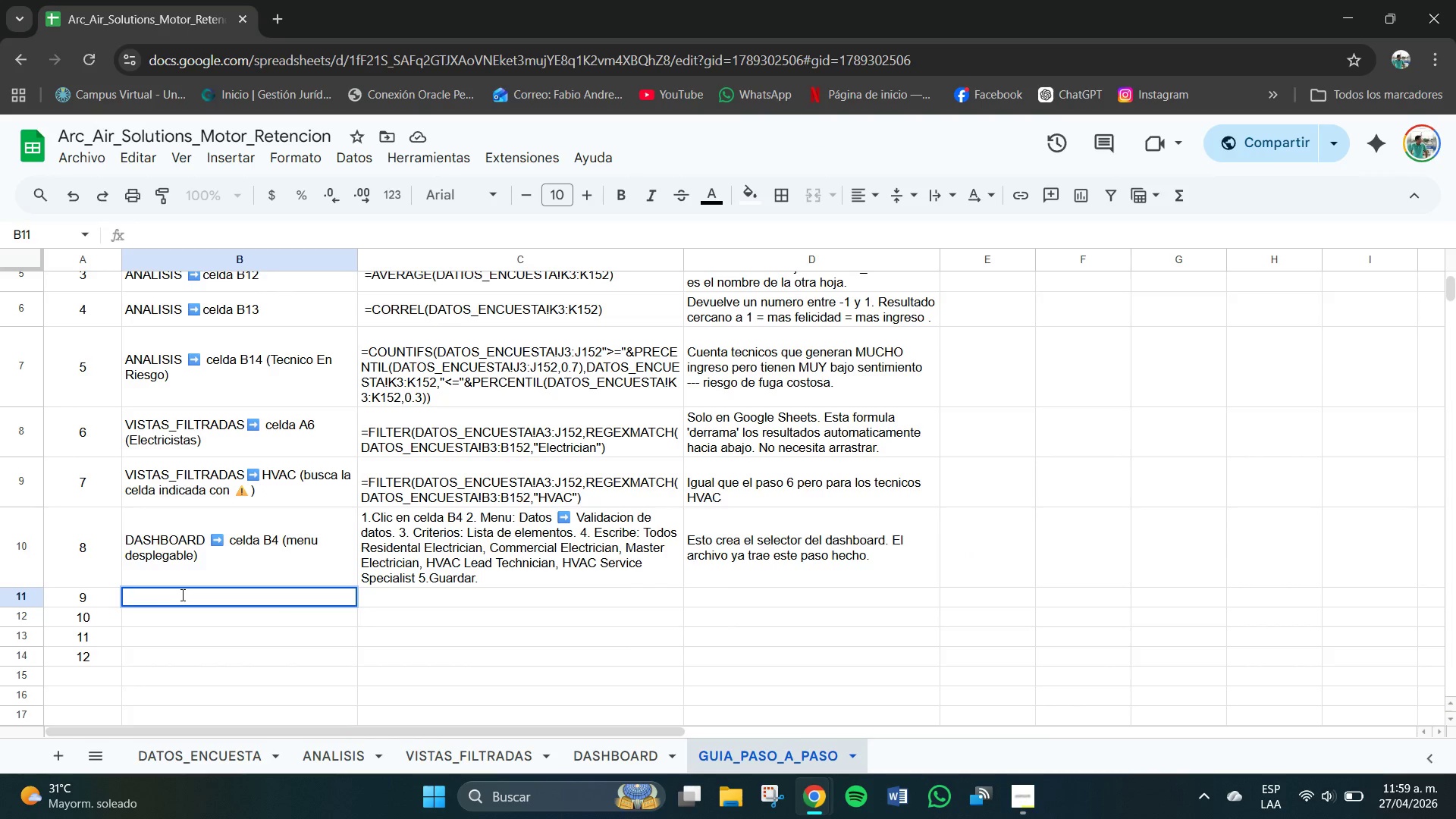 
type(F)
key(Backspace)
type(DATIS)
key(Backspace)
key(Backspace)
type(OS_ENUE)
key(Backspace)
key(Backspace)
 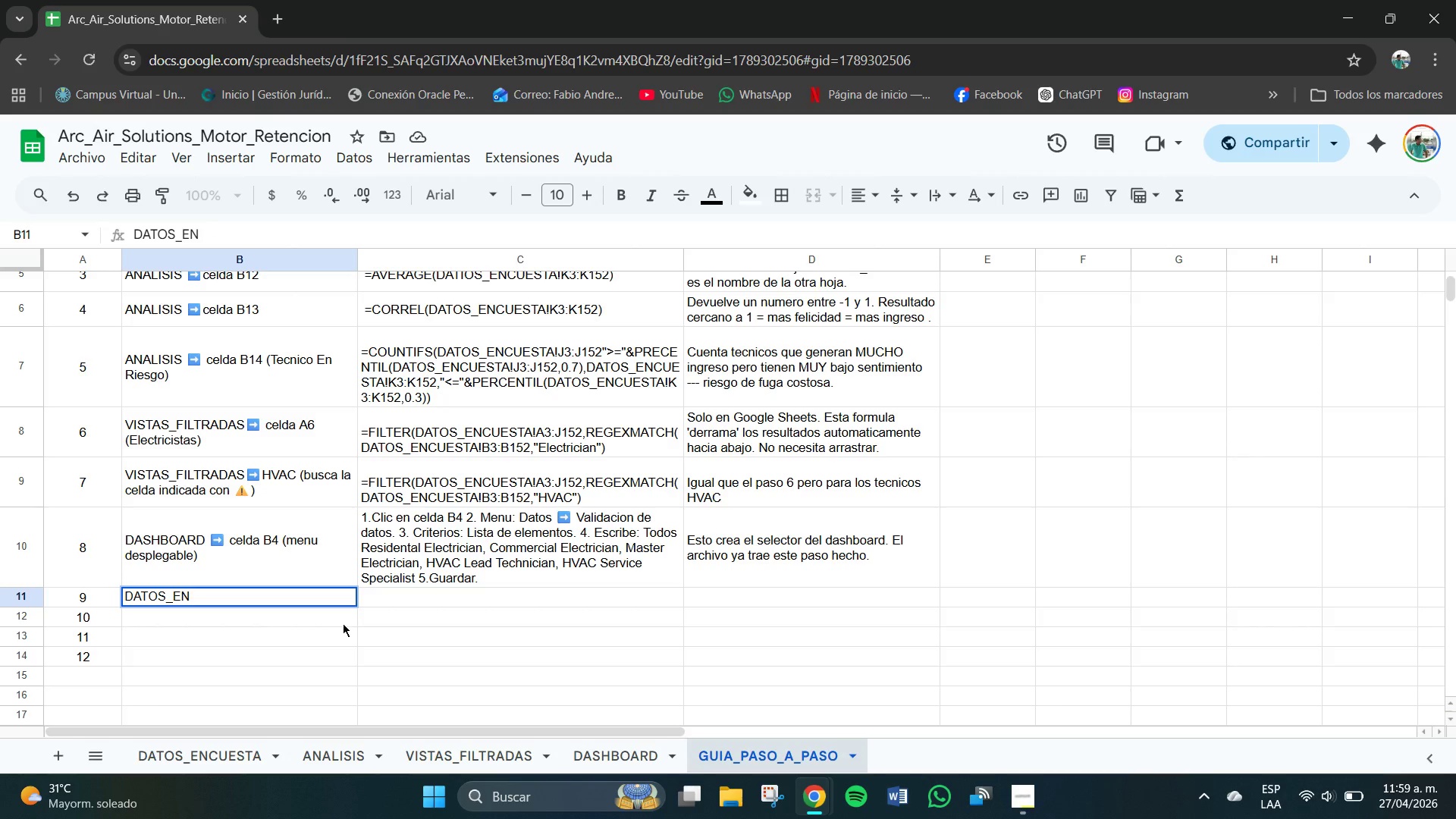 
type(UE)
key(Backspace)
key(Backspace)
type(CUESTA )
 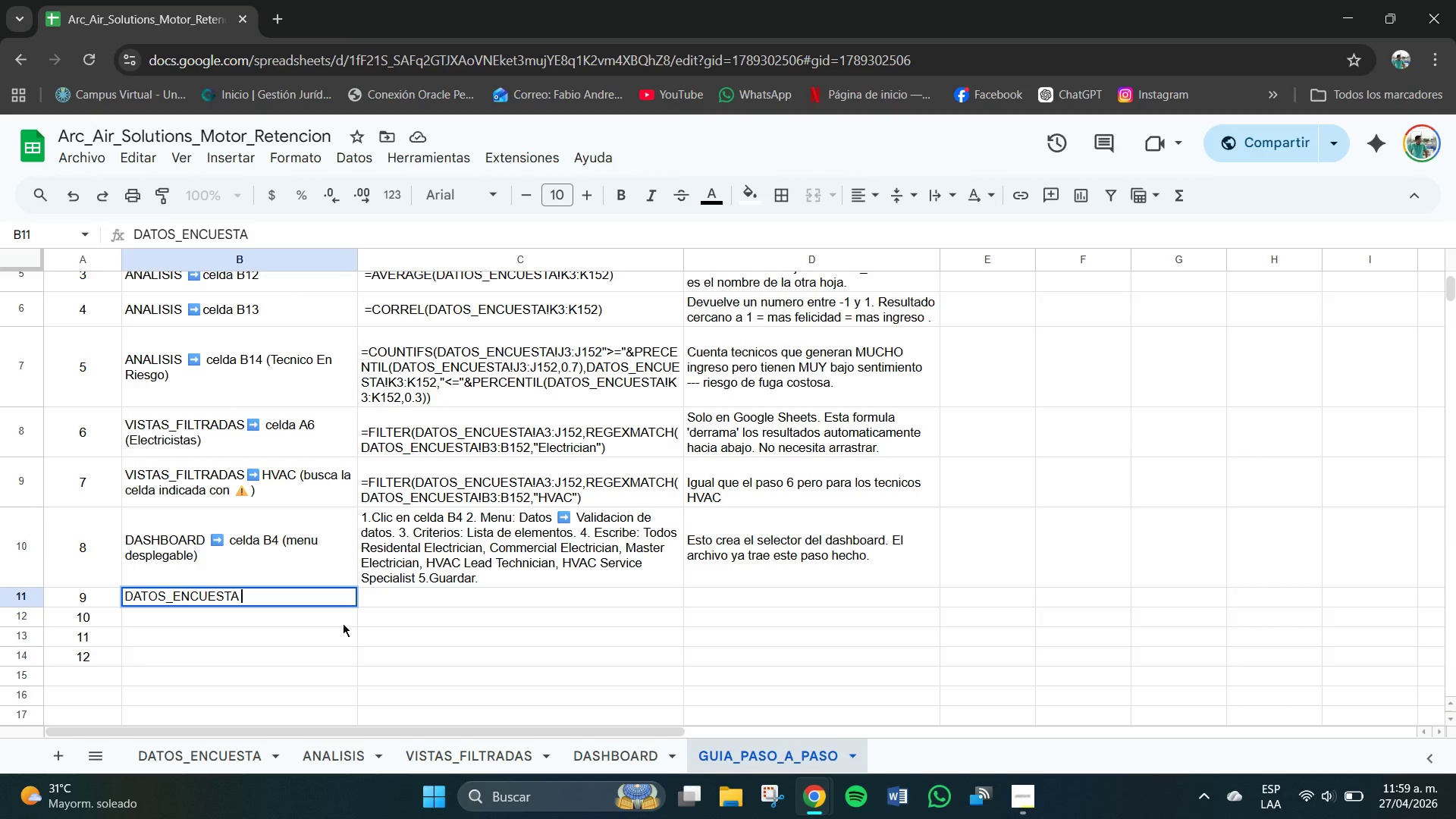 
key(Meta+V)
 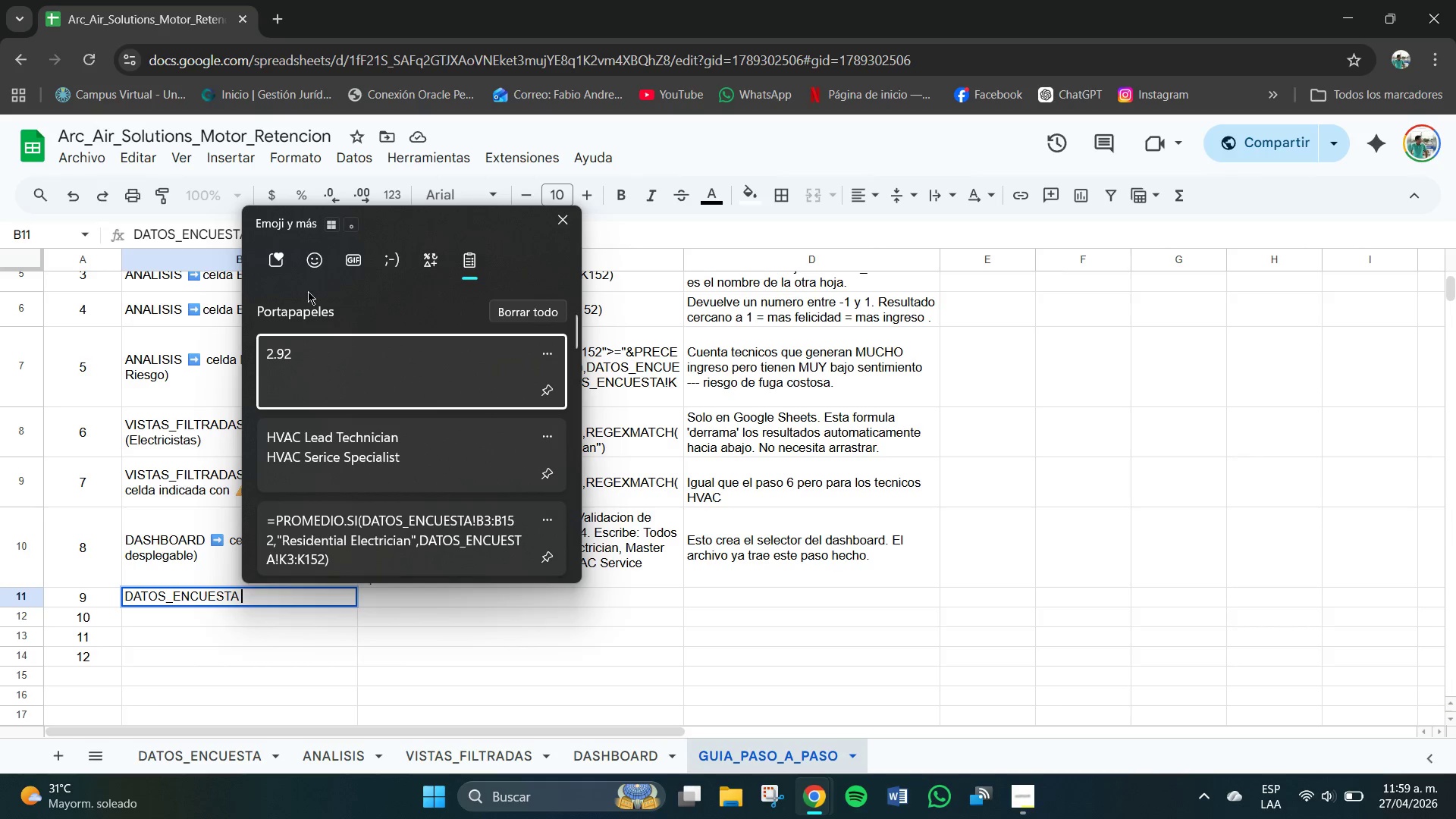 
left_click([312, 256])
 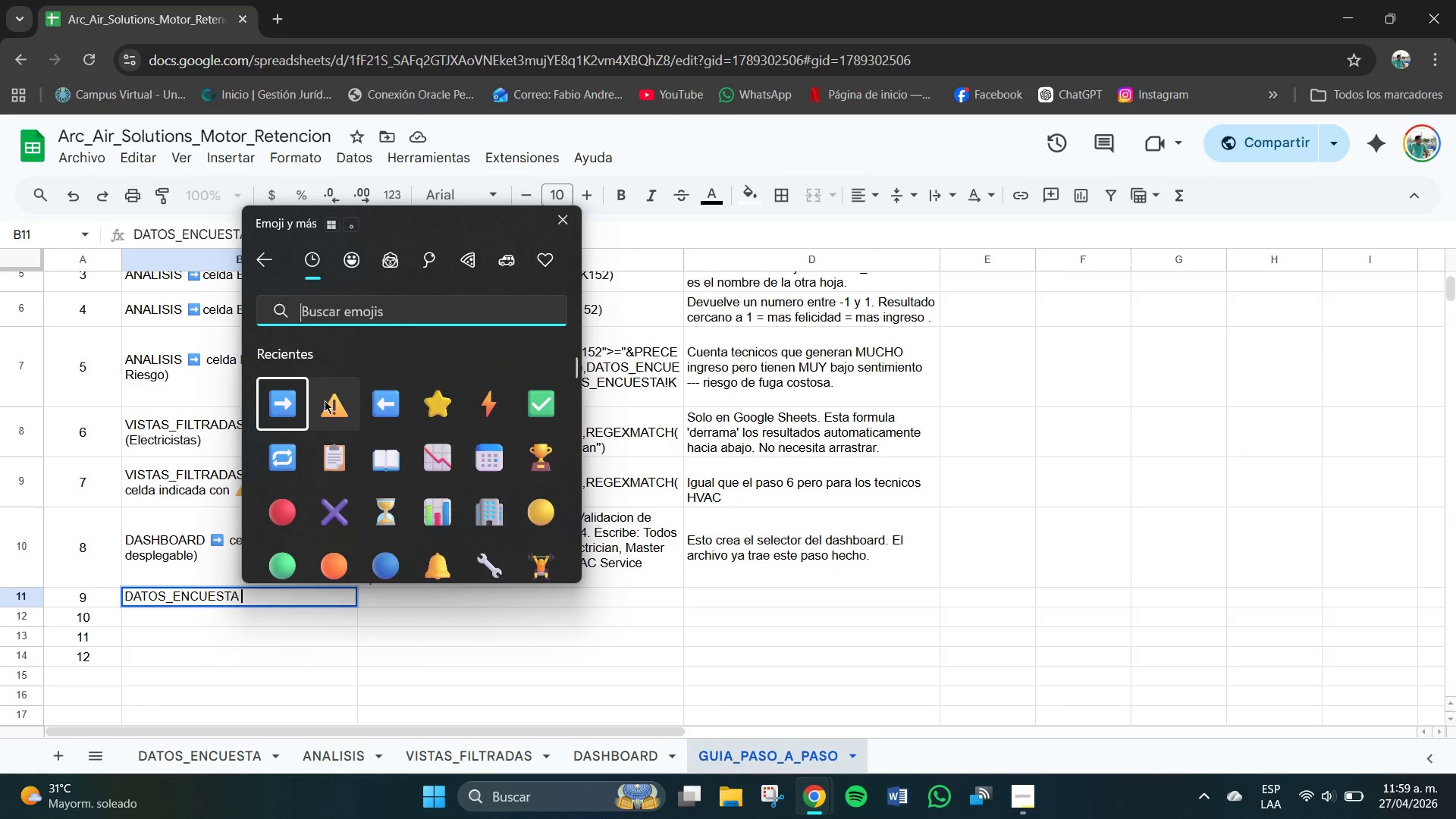 
left_click([293, 404])
 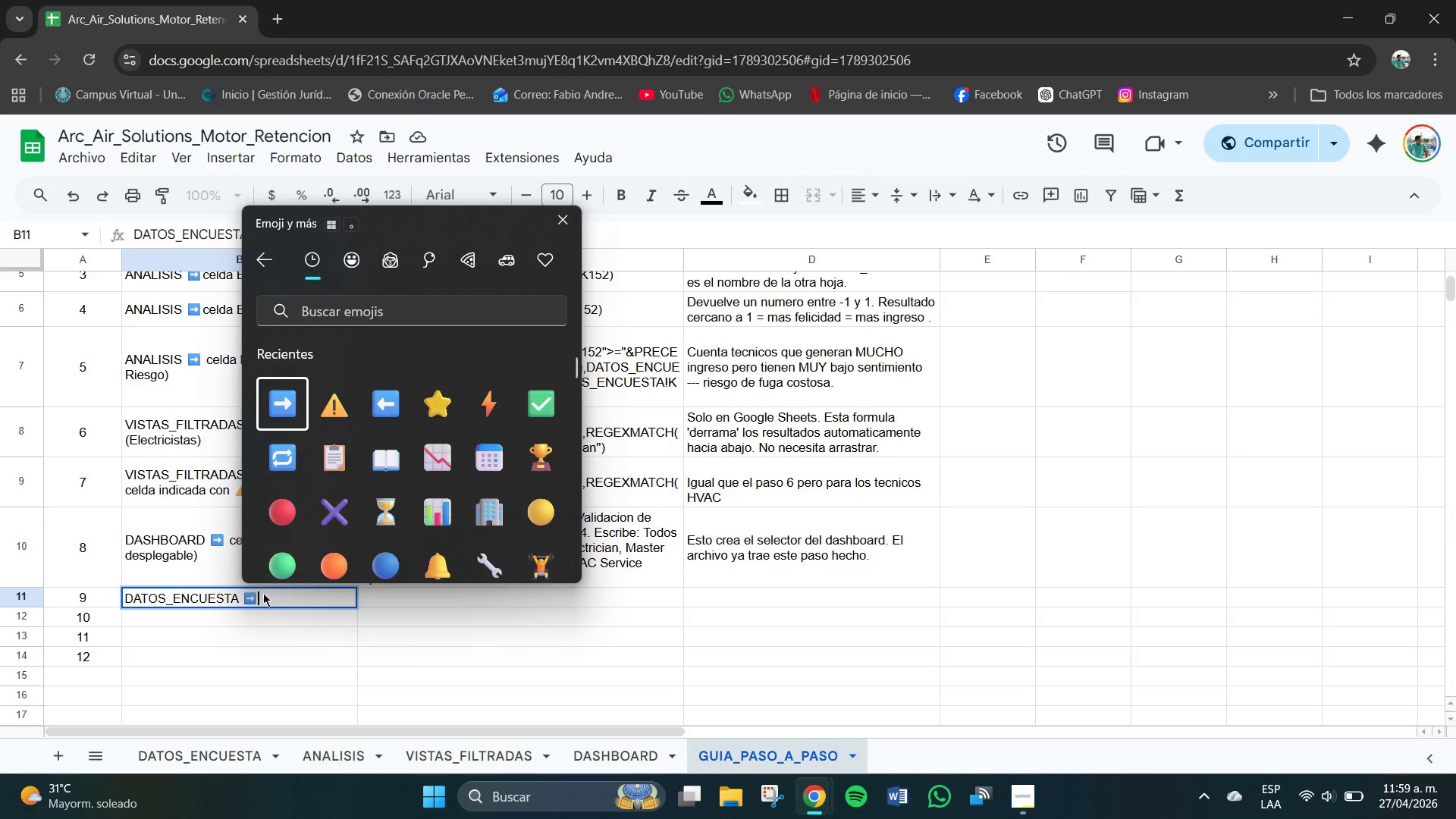 
left_click([267, 601])
 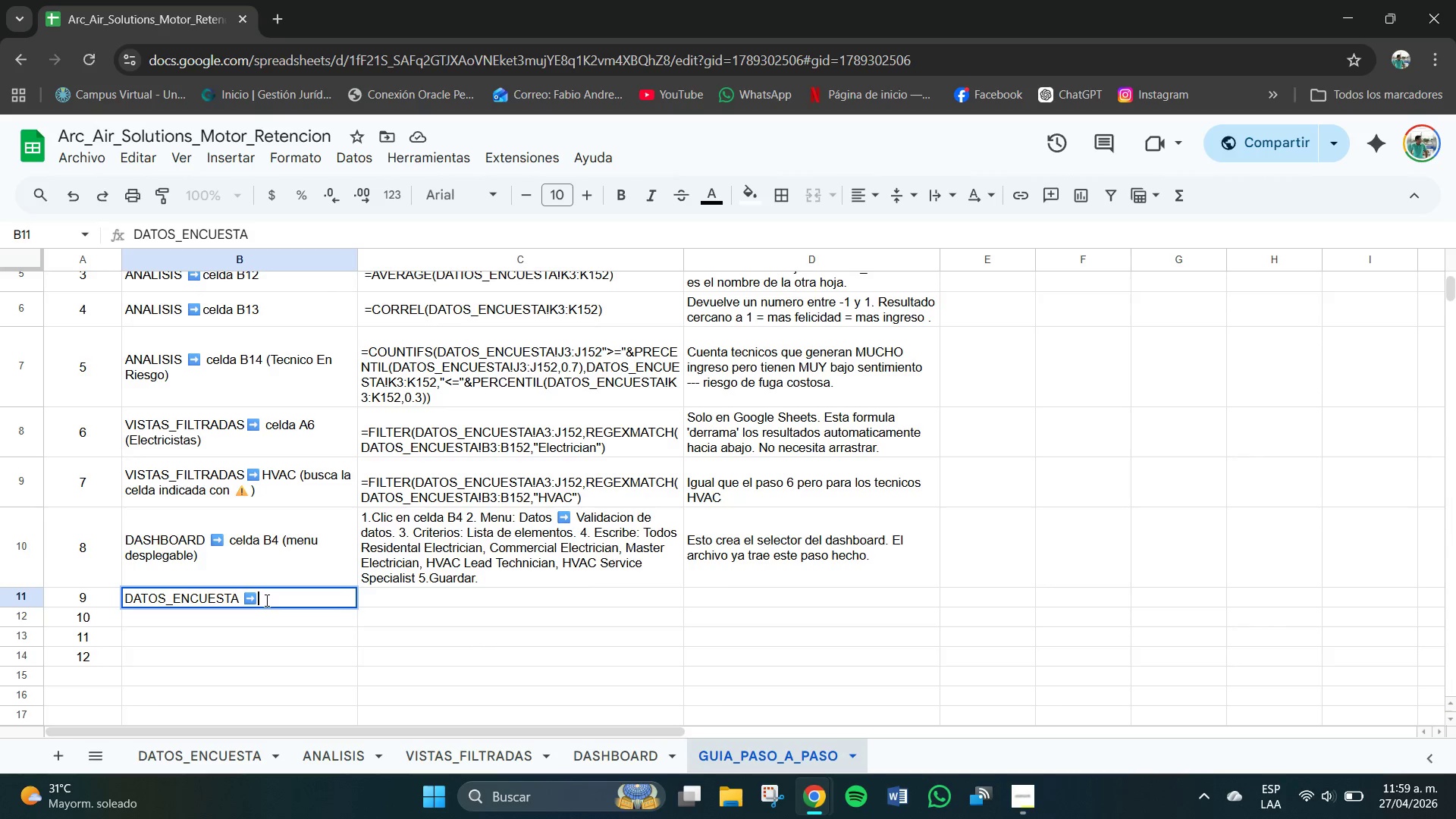 
type( Formato condi)
key(Backspace)
key(Backspace)
key(Backspace)
key(Backspace)
key(Backspace)
type(Condicional *En Rgies)
key(Backspace)
key(Backspace)
key(Backspace)
key(Backspace)
type(iesgo ])
key(Backspace)
key(Backspace)
type(( )
 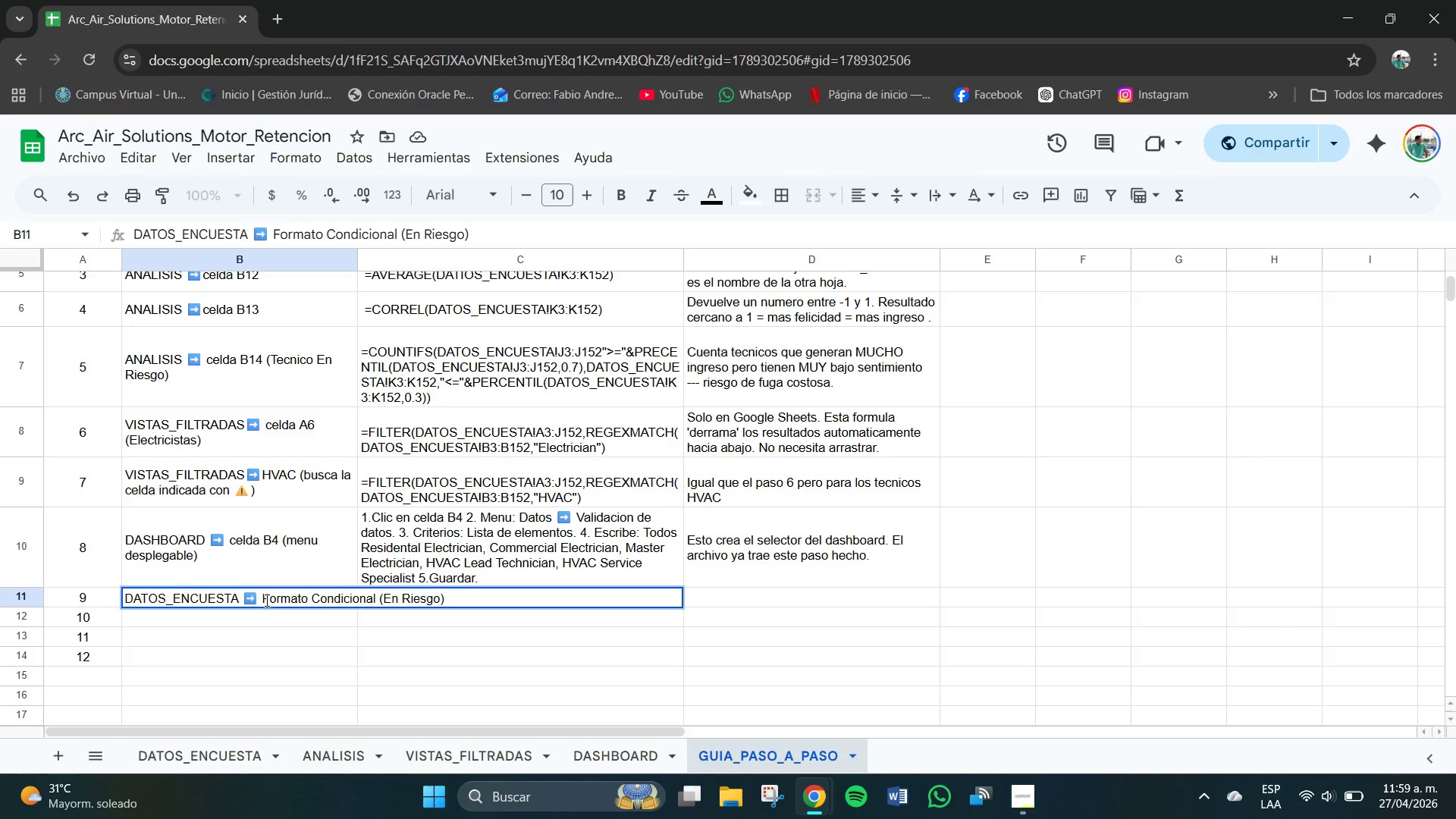 
key(Enter)
 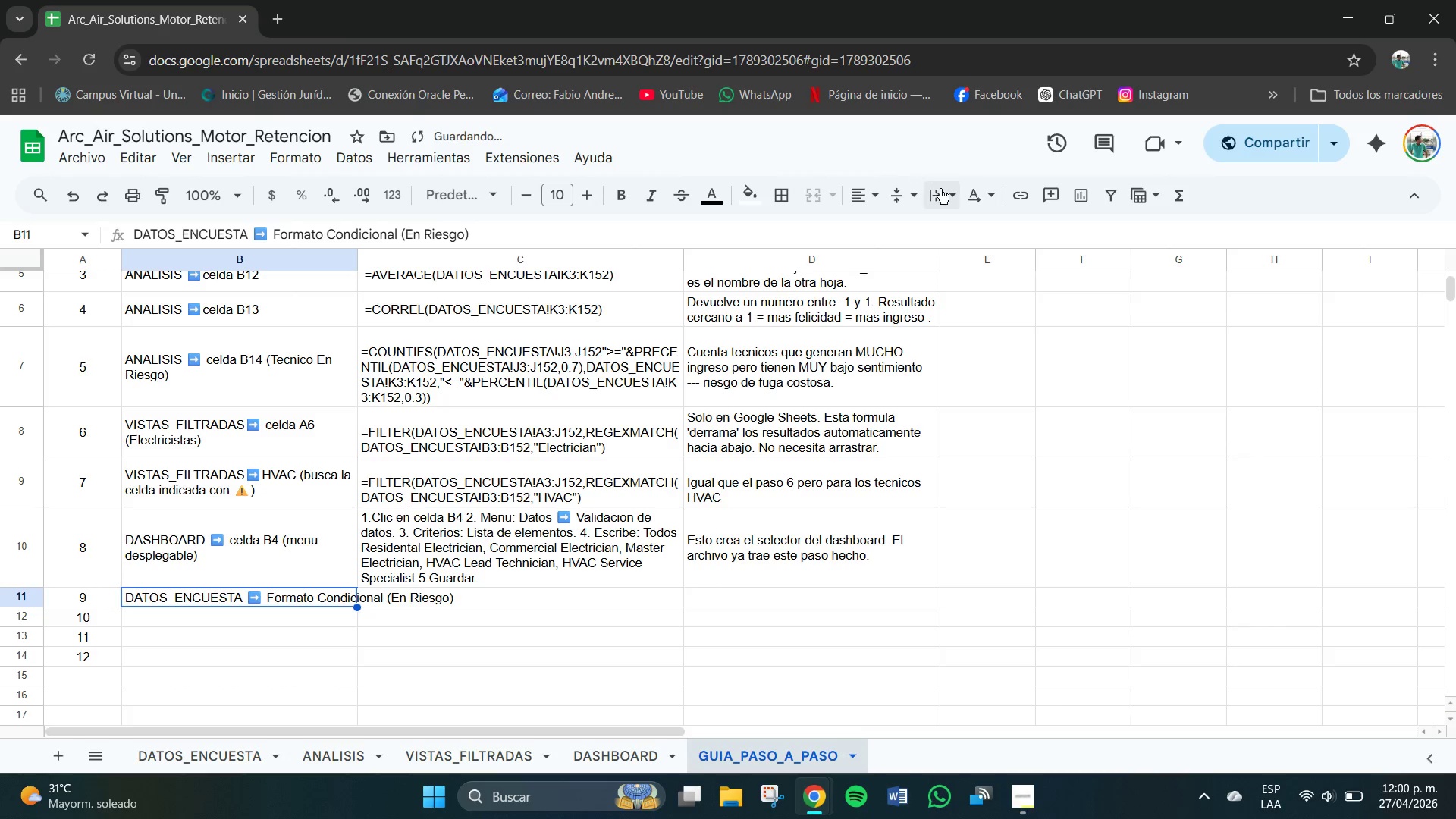 
double_click([973, 236])